 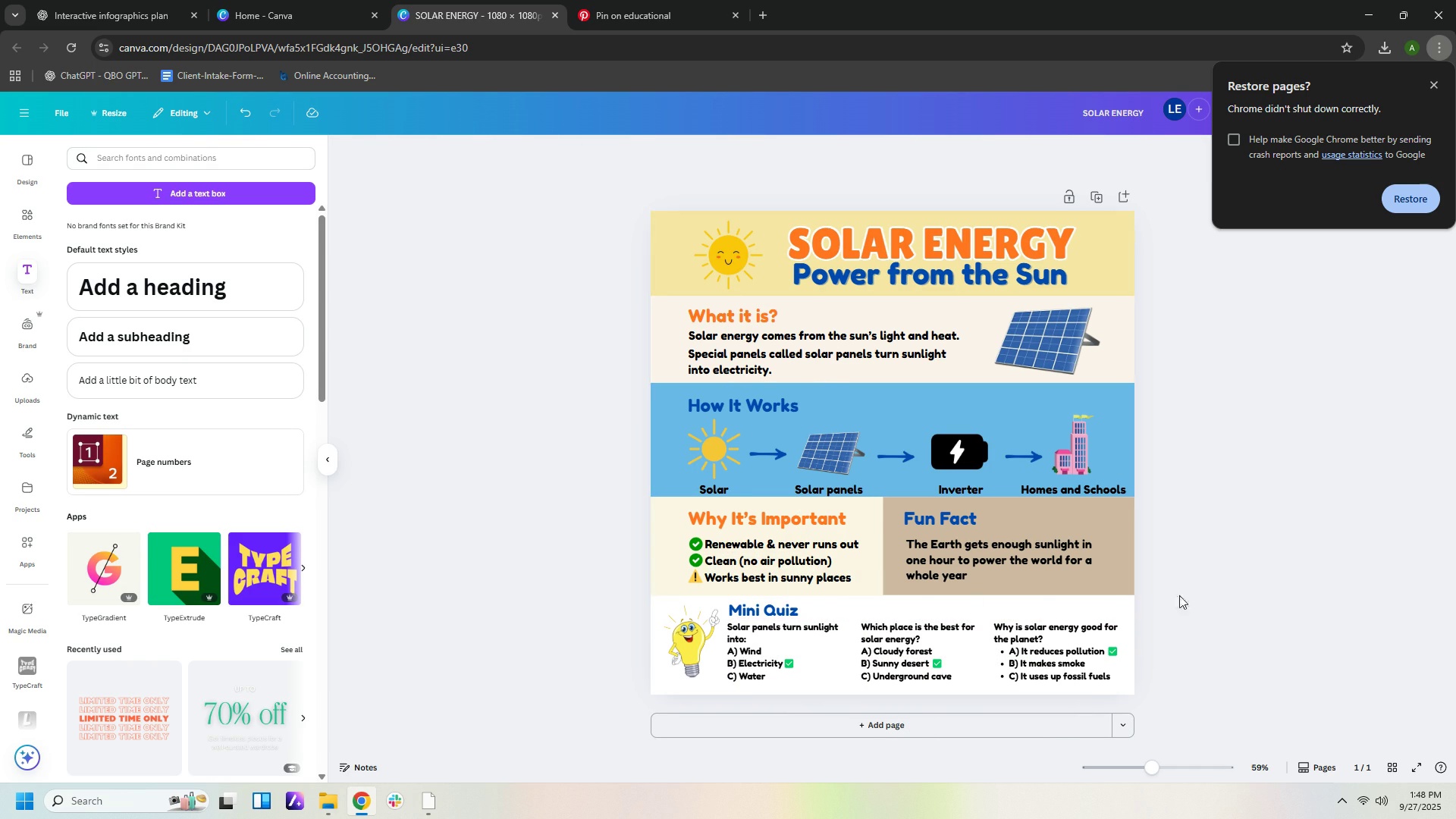 
left_click([777, 613])
 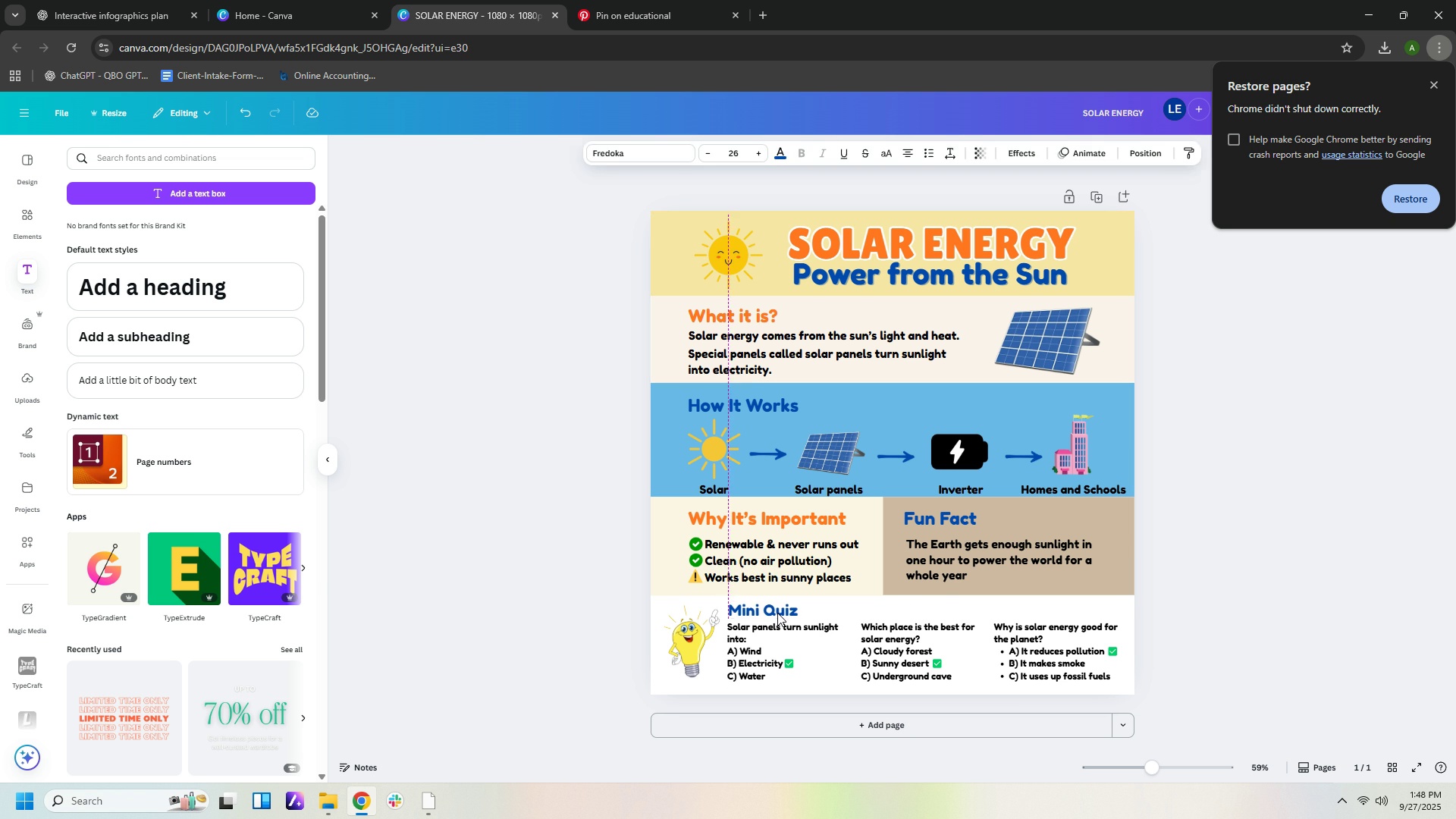 
key(ArrowLeft)
 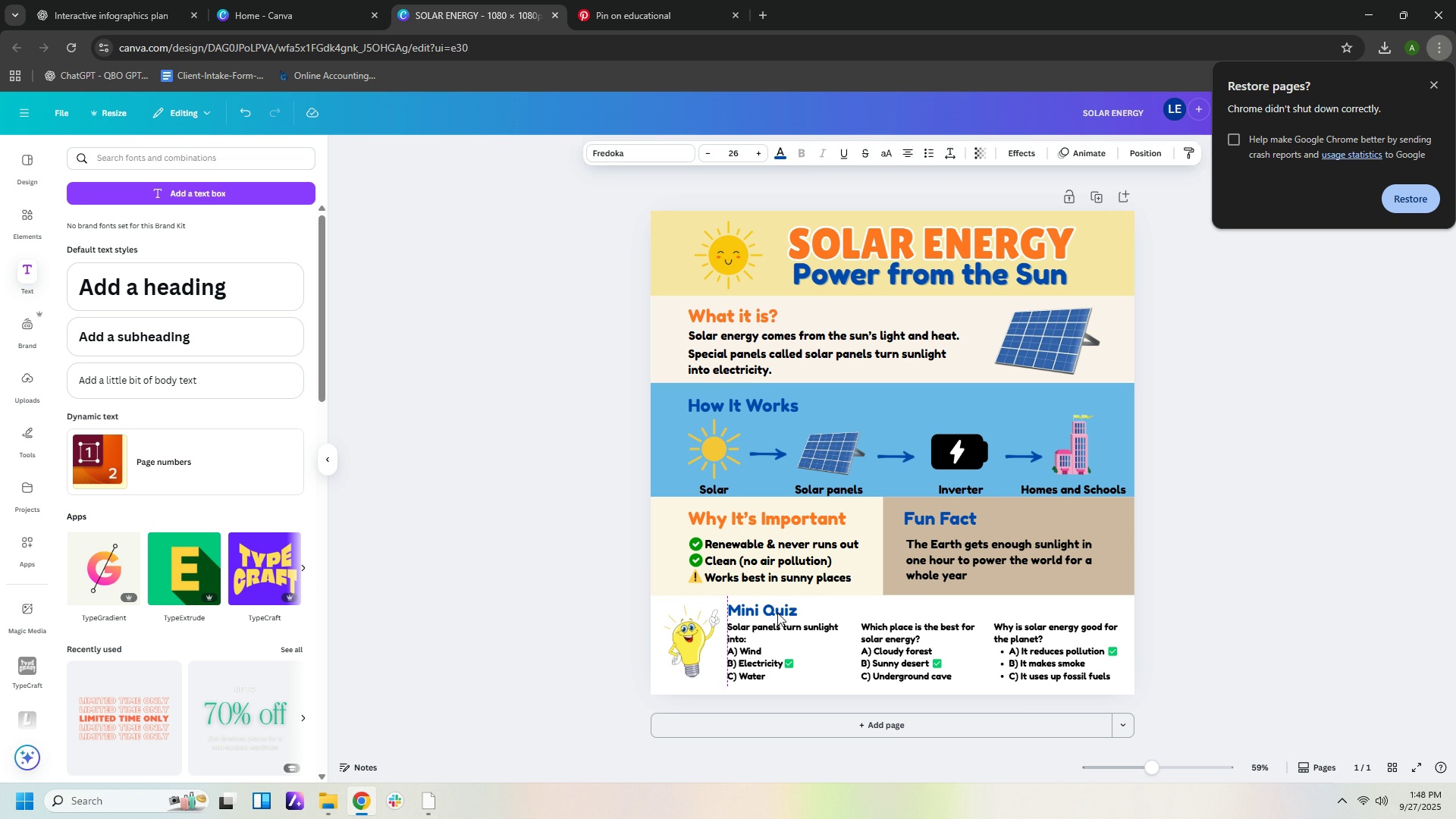 
key(ArrowLeft)
 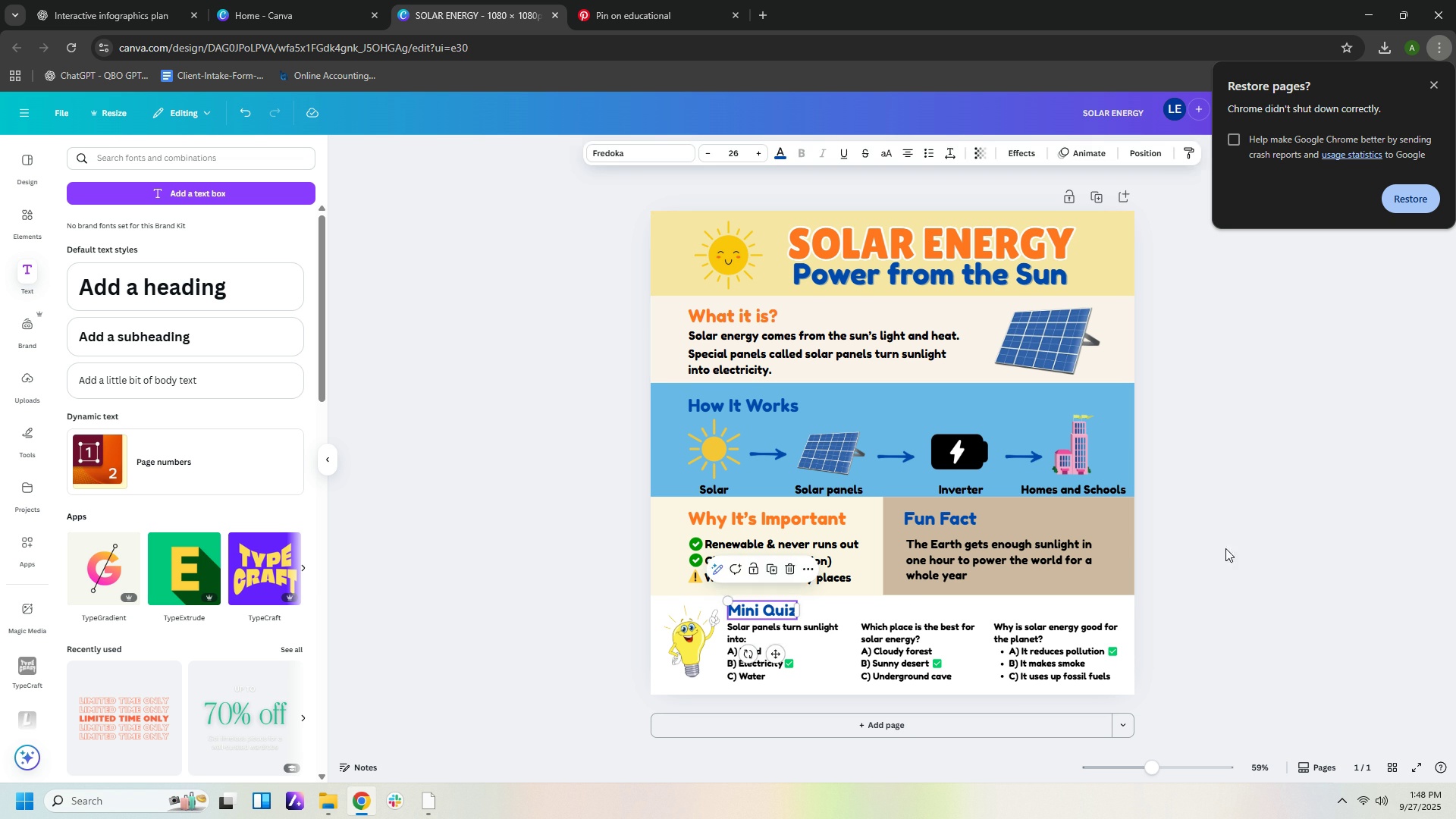 
left_click([1260, 540])
 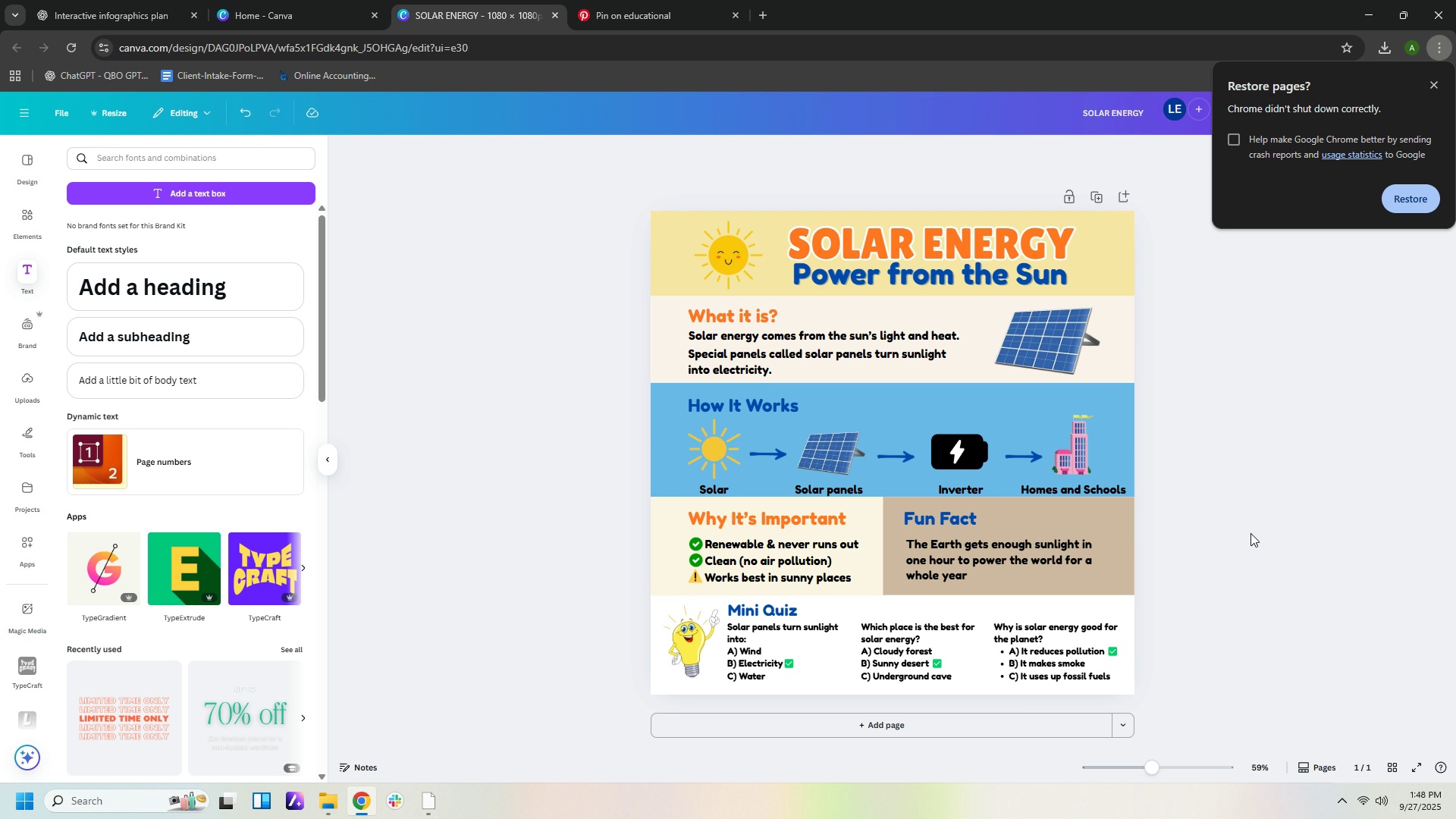 
wait(27.71)
 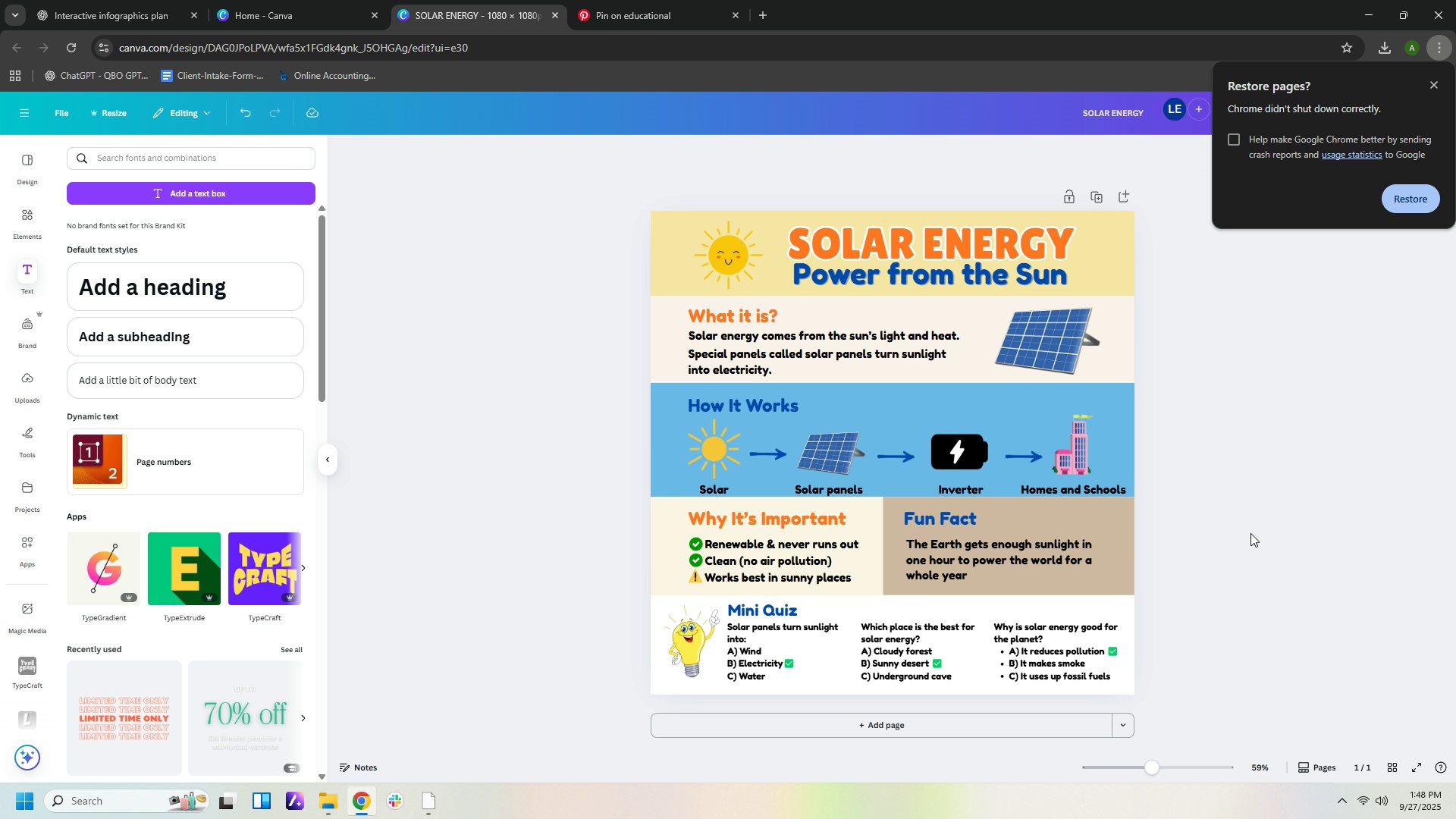 
key(ArrowUp)
 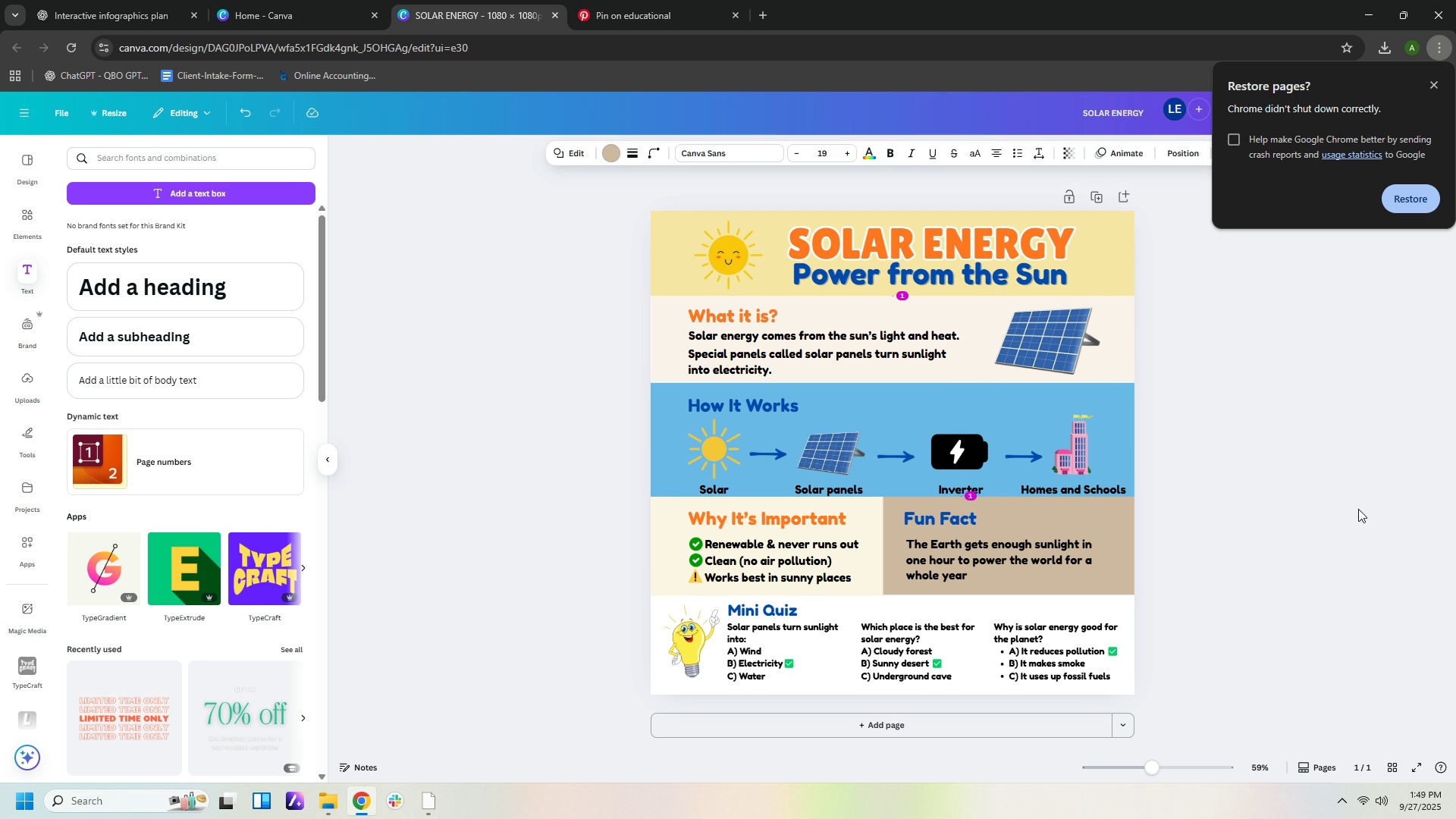 
left_click([1358, 509])
 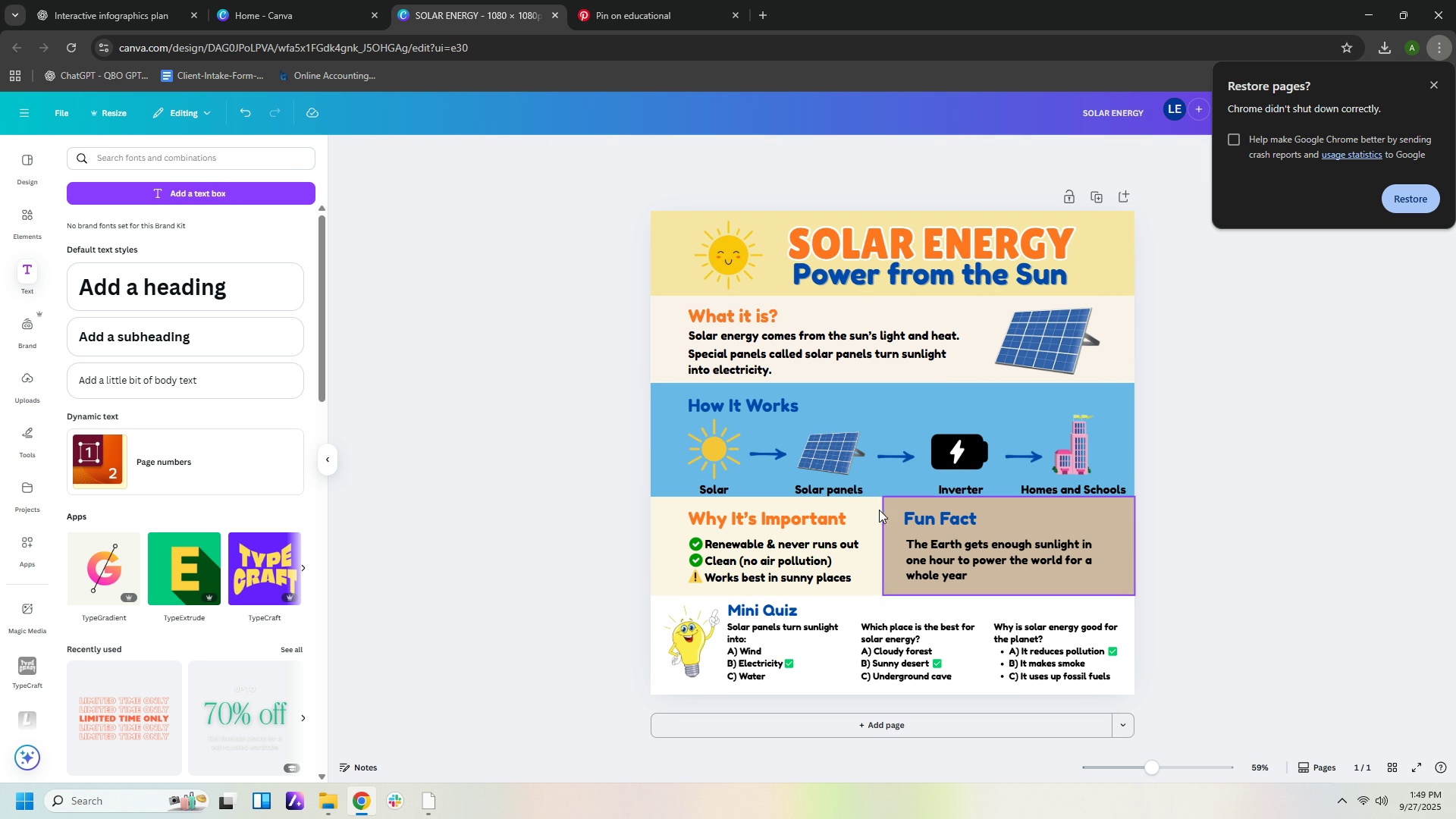 
left_click([870, 511])
 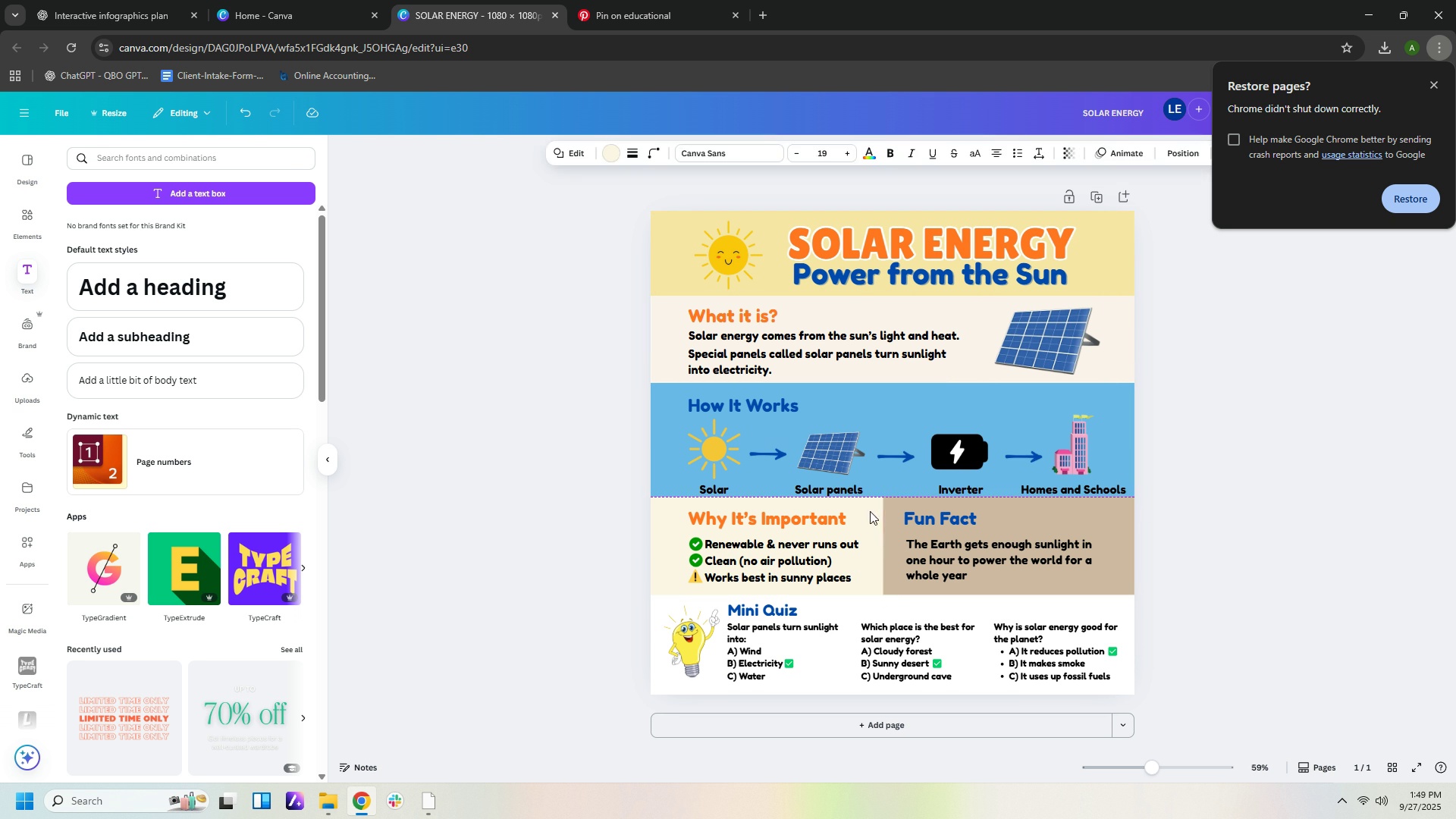 
key(ArrowUp)
 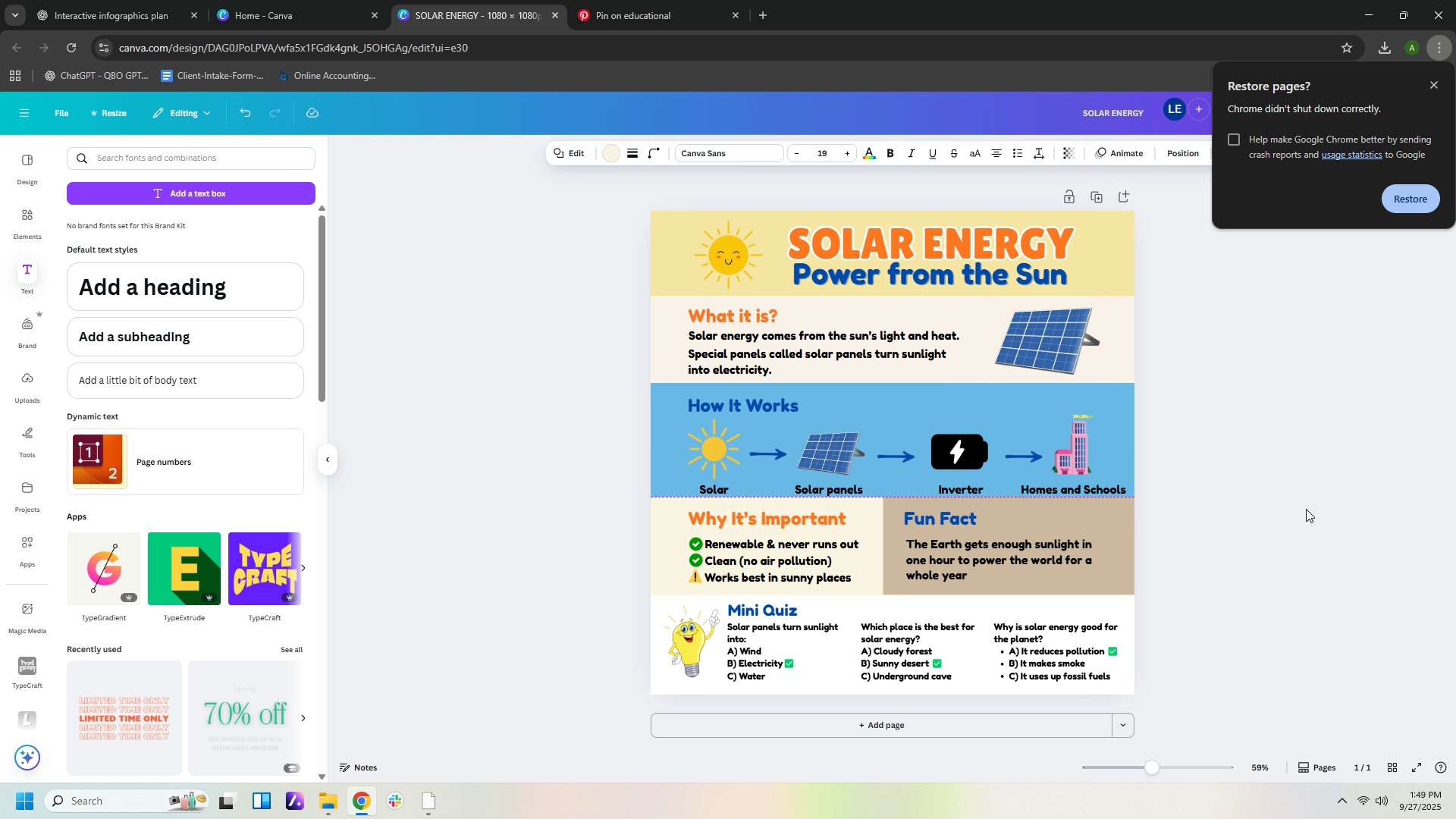 
left_click([1306, 509])
 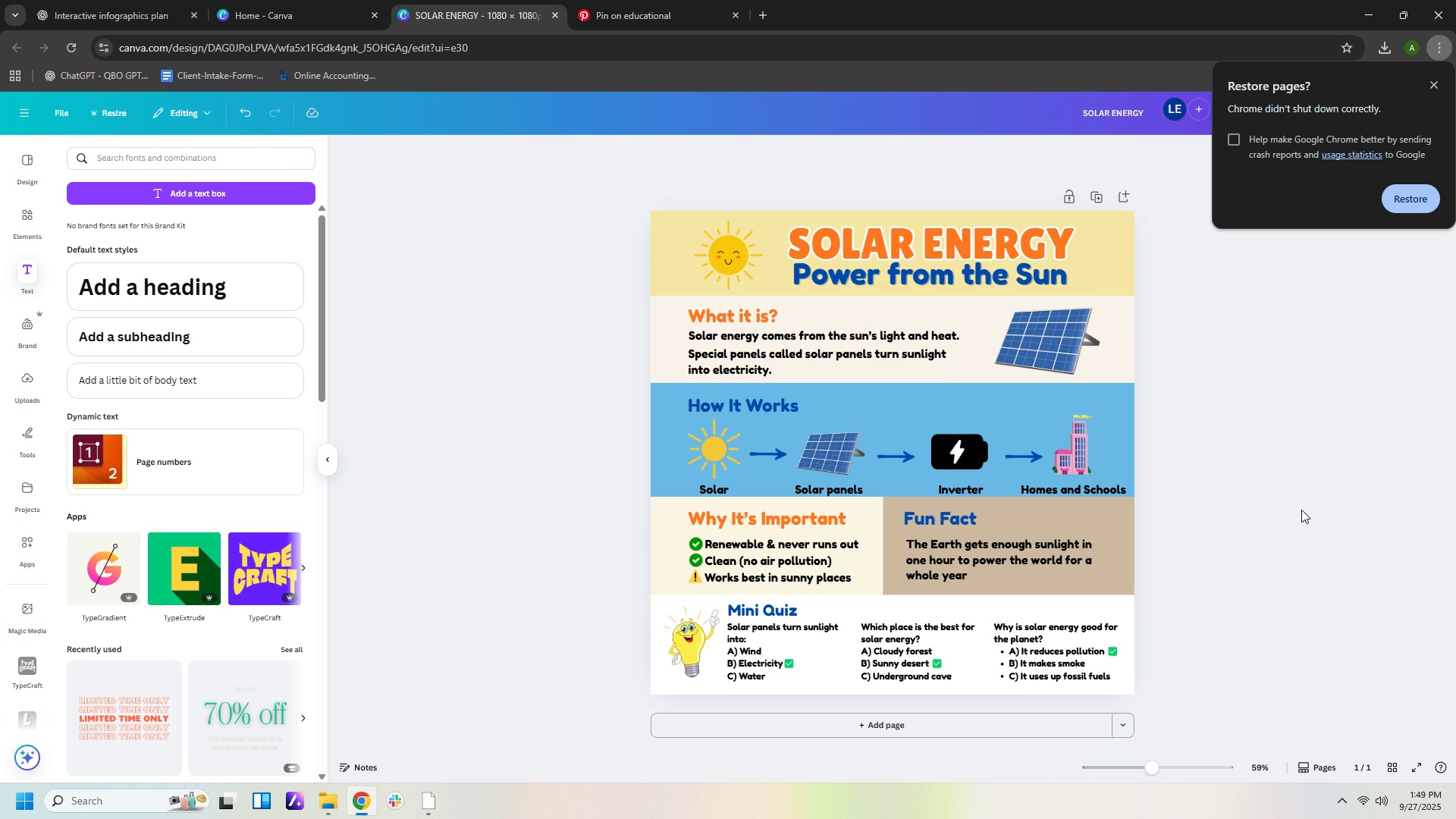 
wait(8.08)
 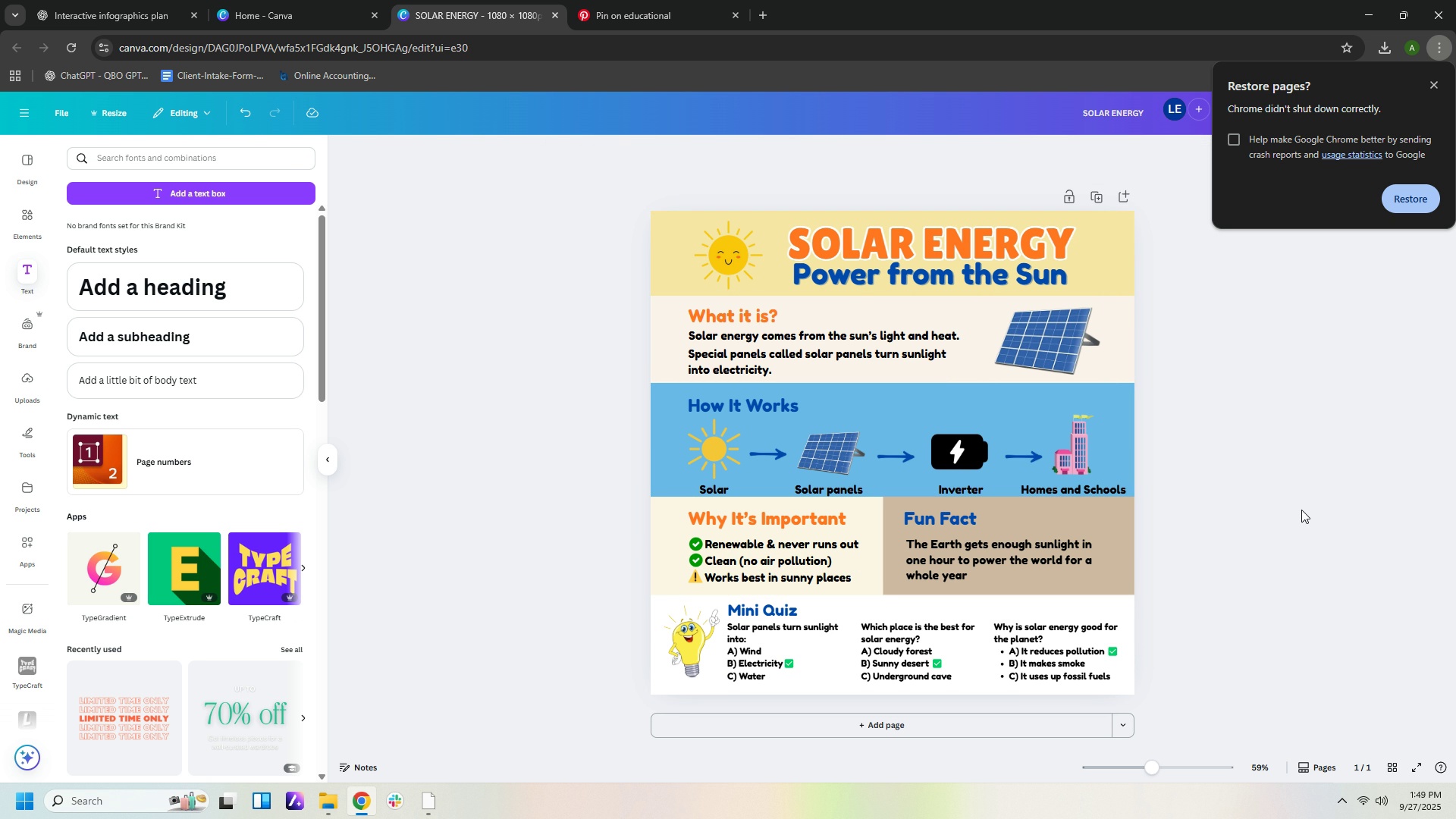 
left_click([723, 489])
 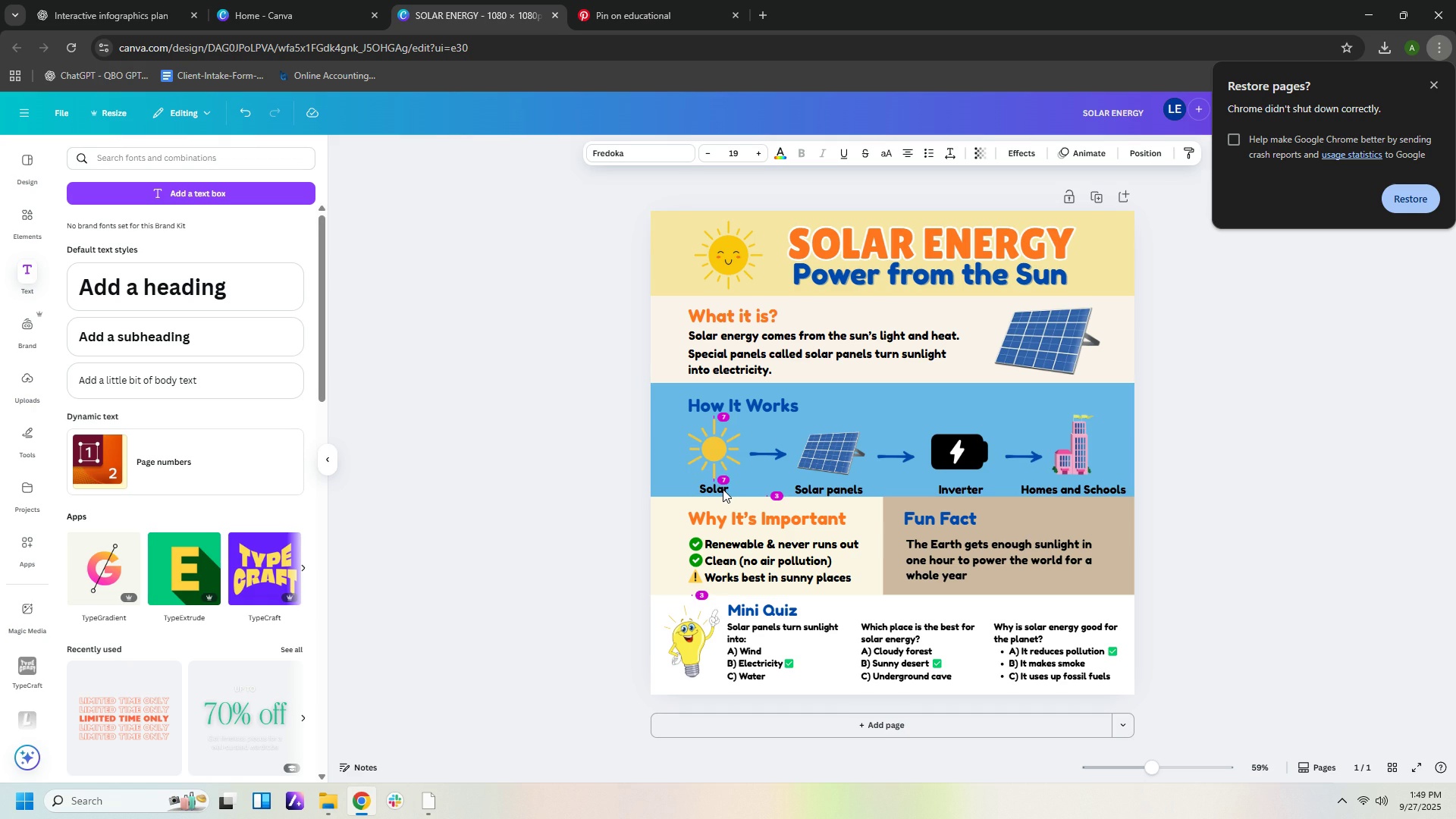 
key(ArrowUp)
 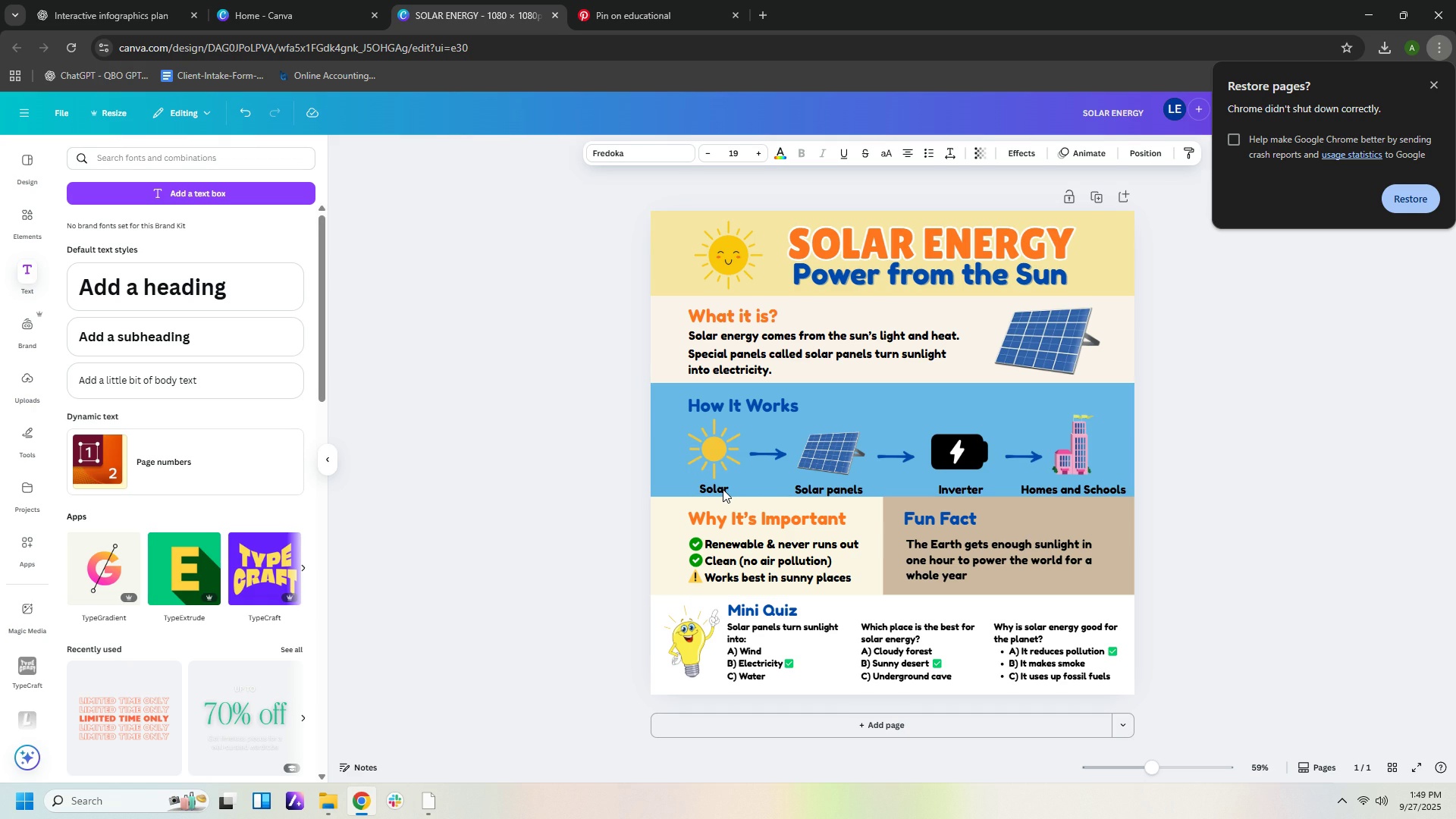 
key(ArrowUp)
 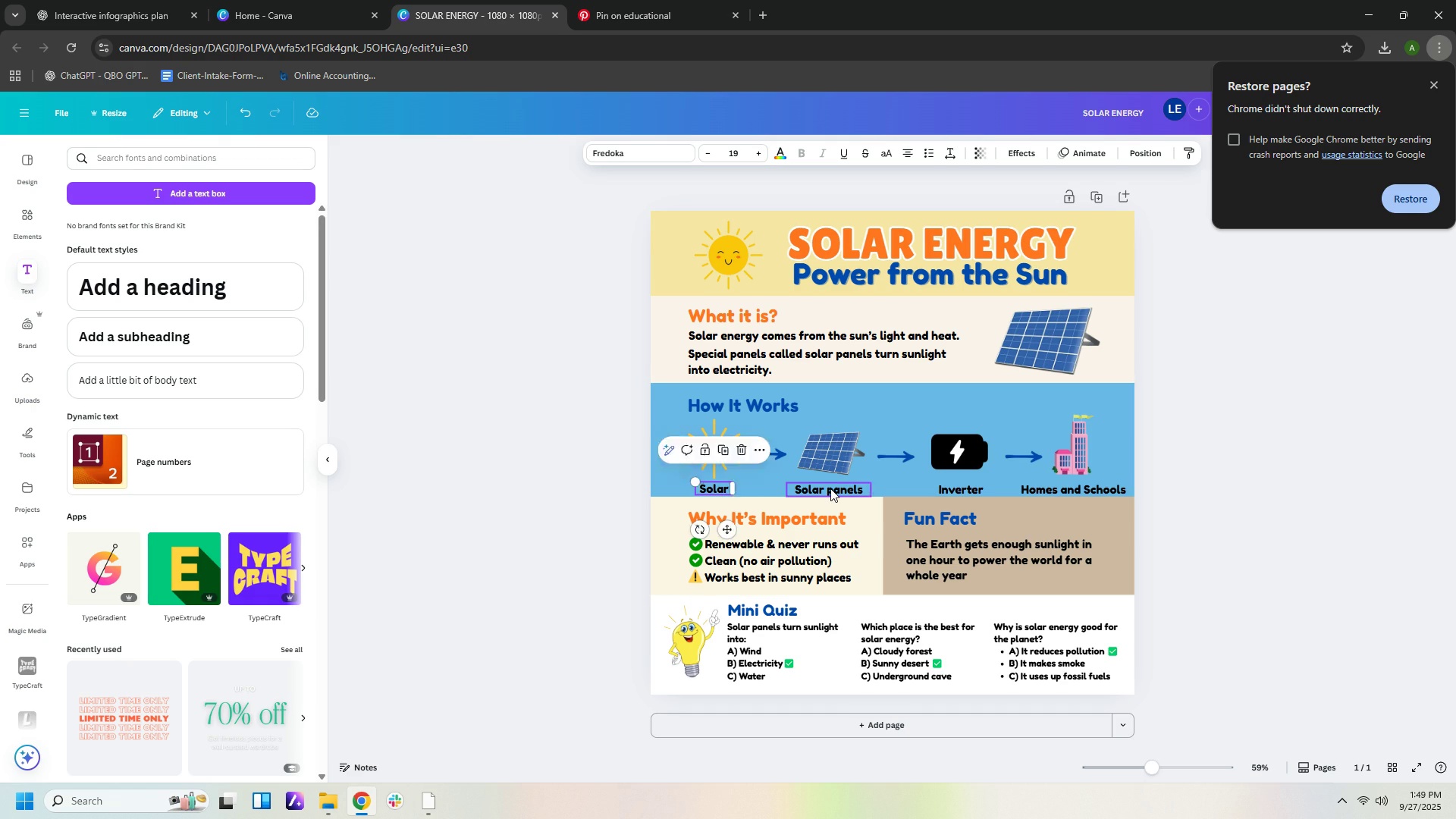 
left_click([830, 488])
 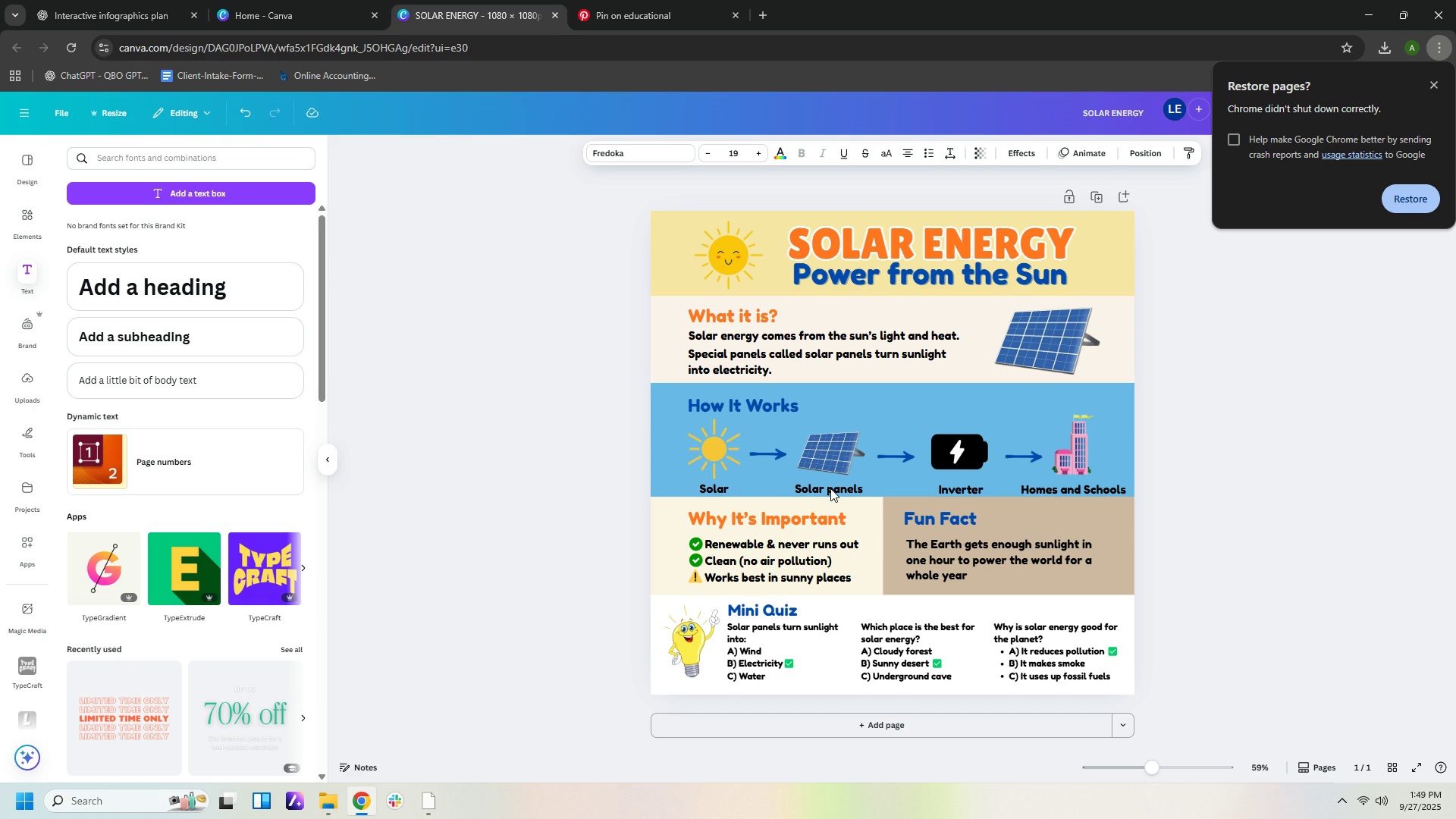 
key(ArrowUp)
 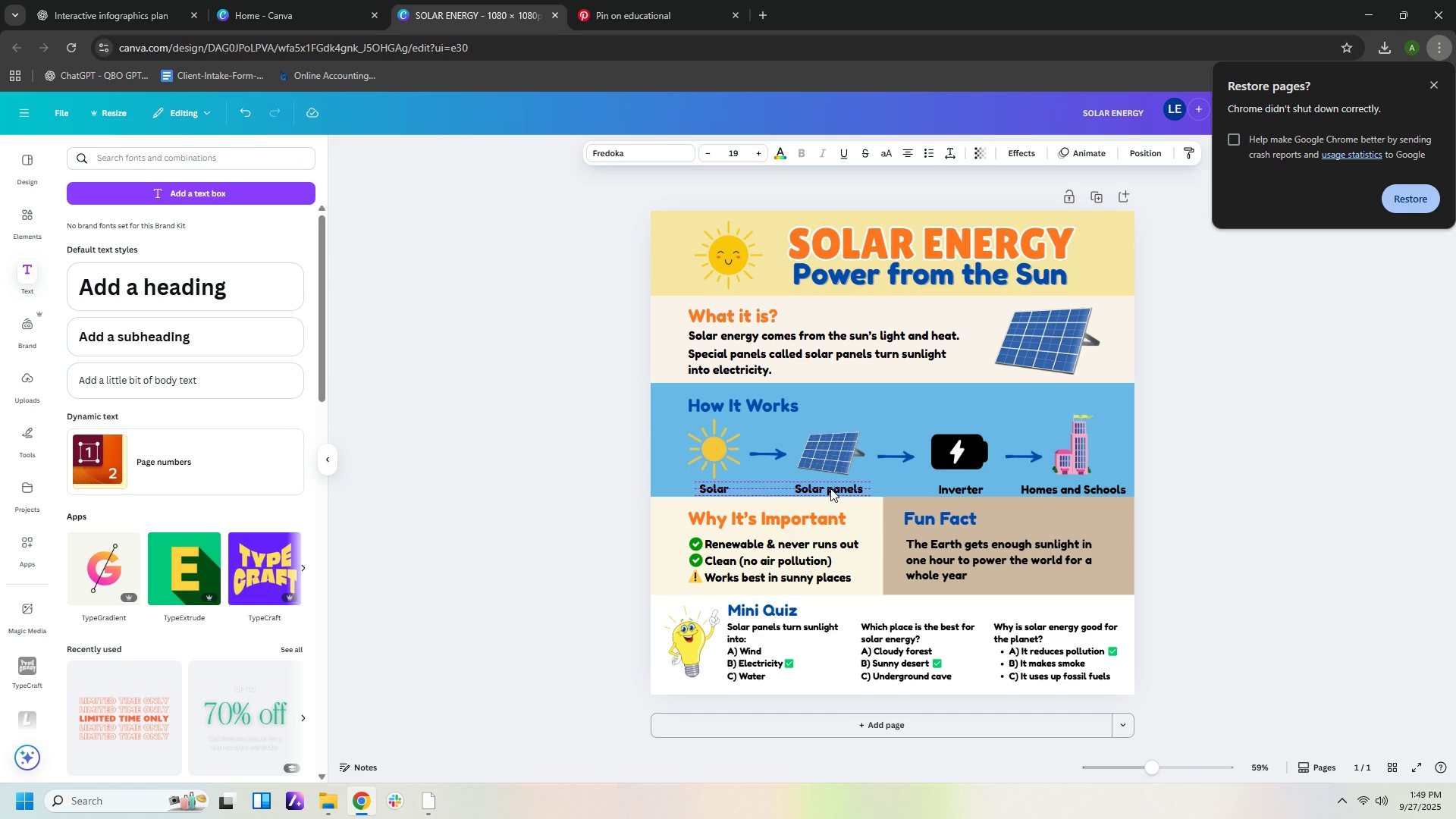 
key(ArrowUp)
 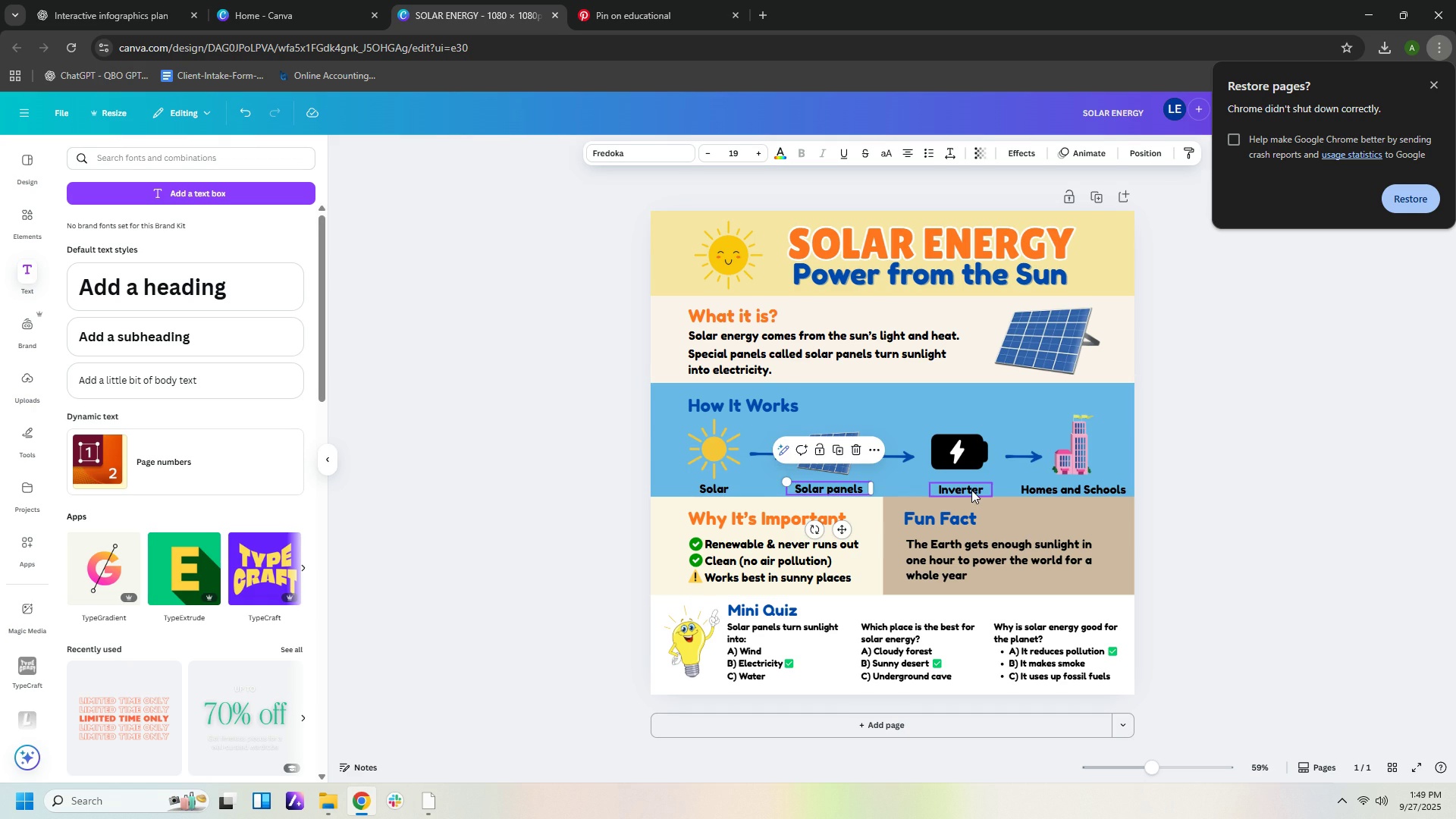 
left_click([974, 490])
 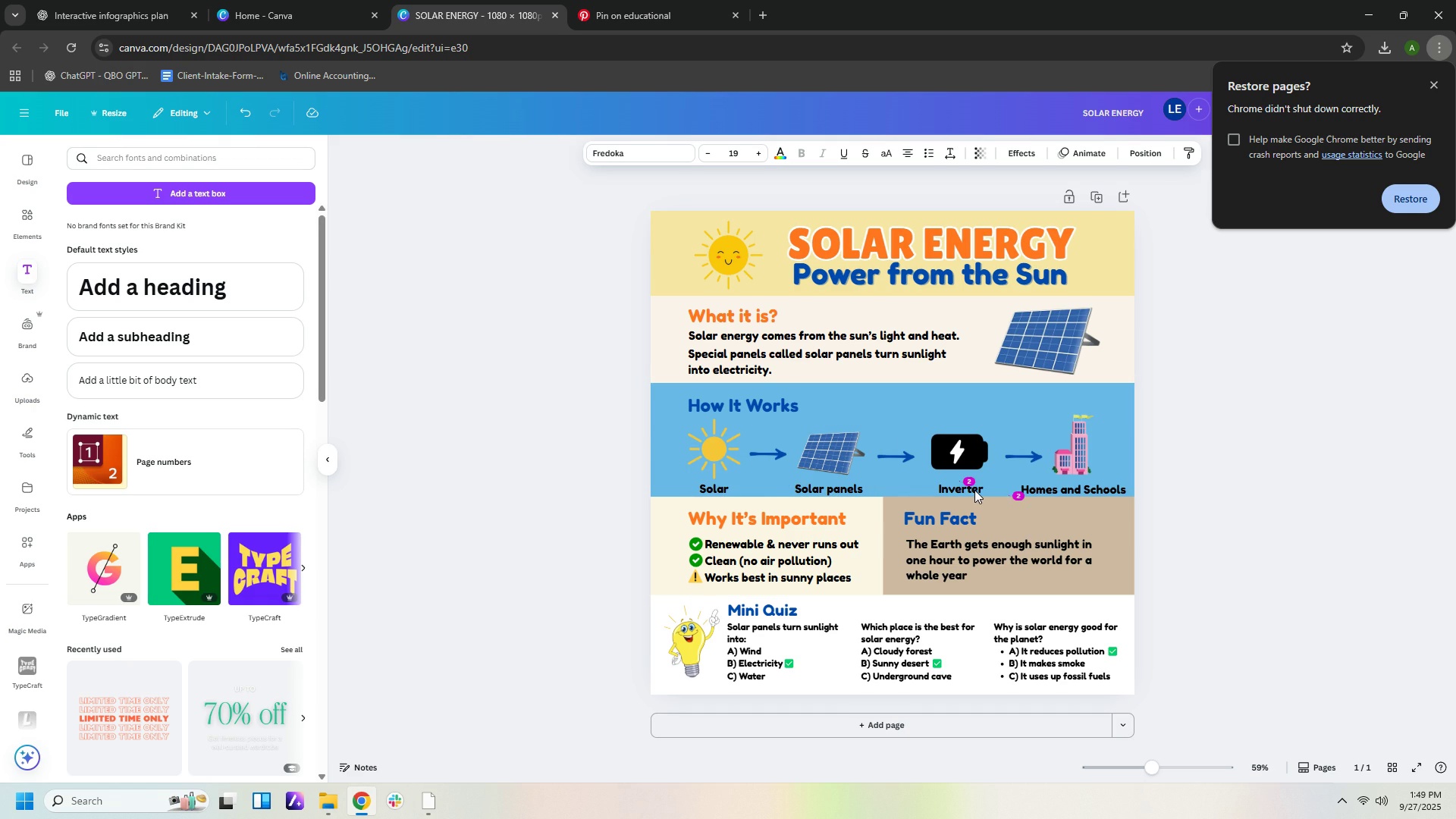 
key(ArrowUp)
 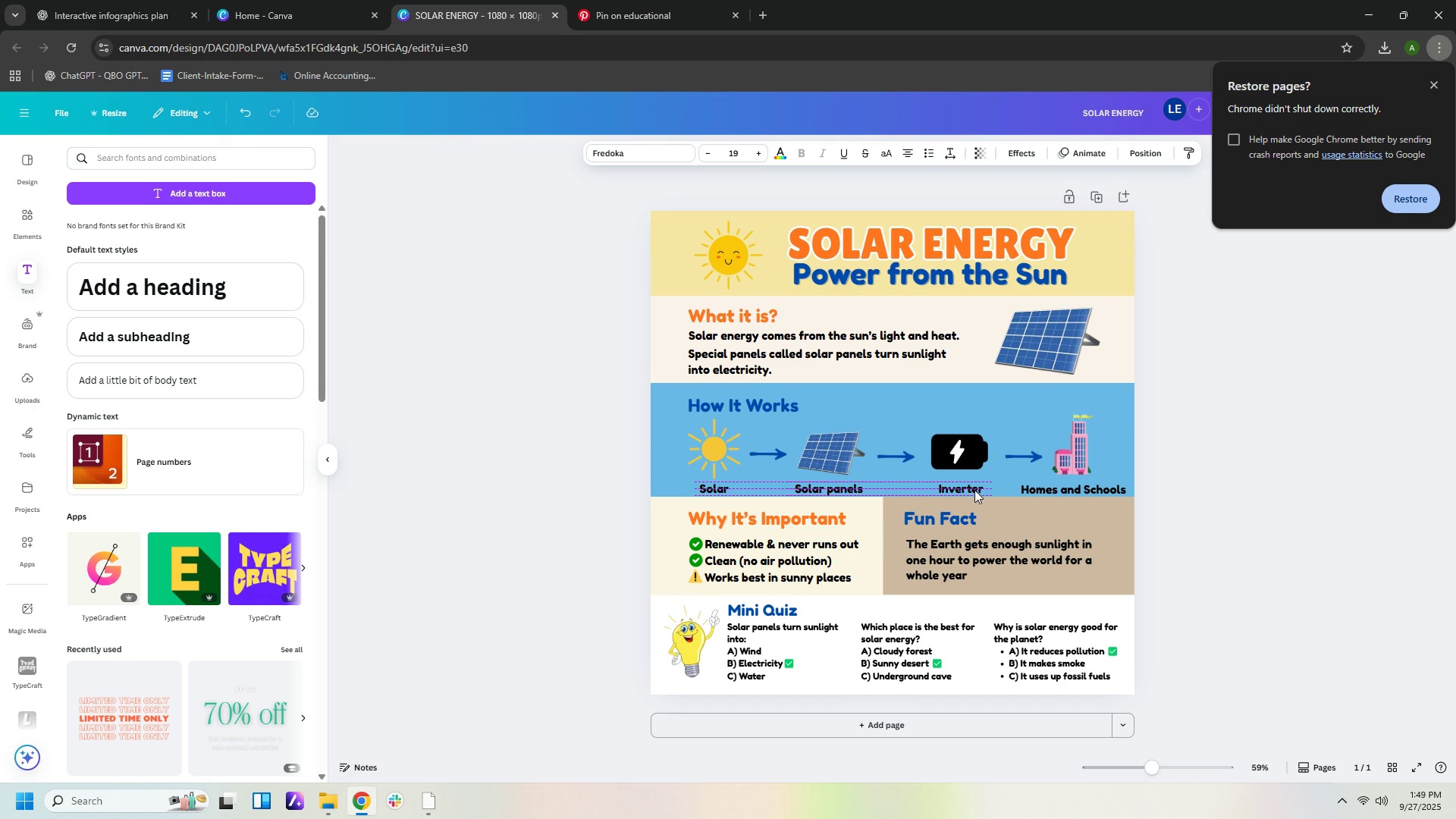 
key(ArrowUp)
 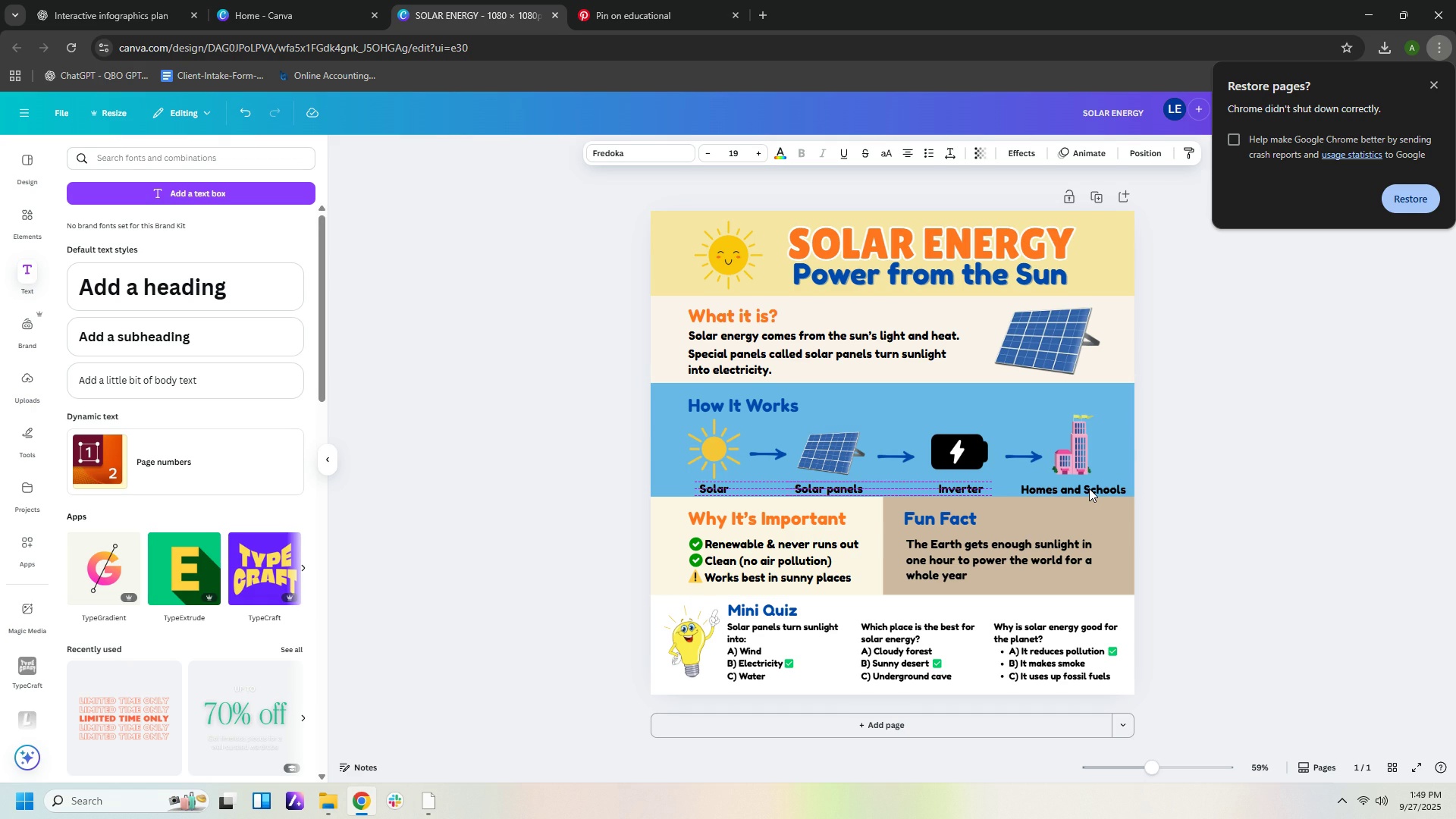 
left_click([1089, 488])
 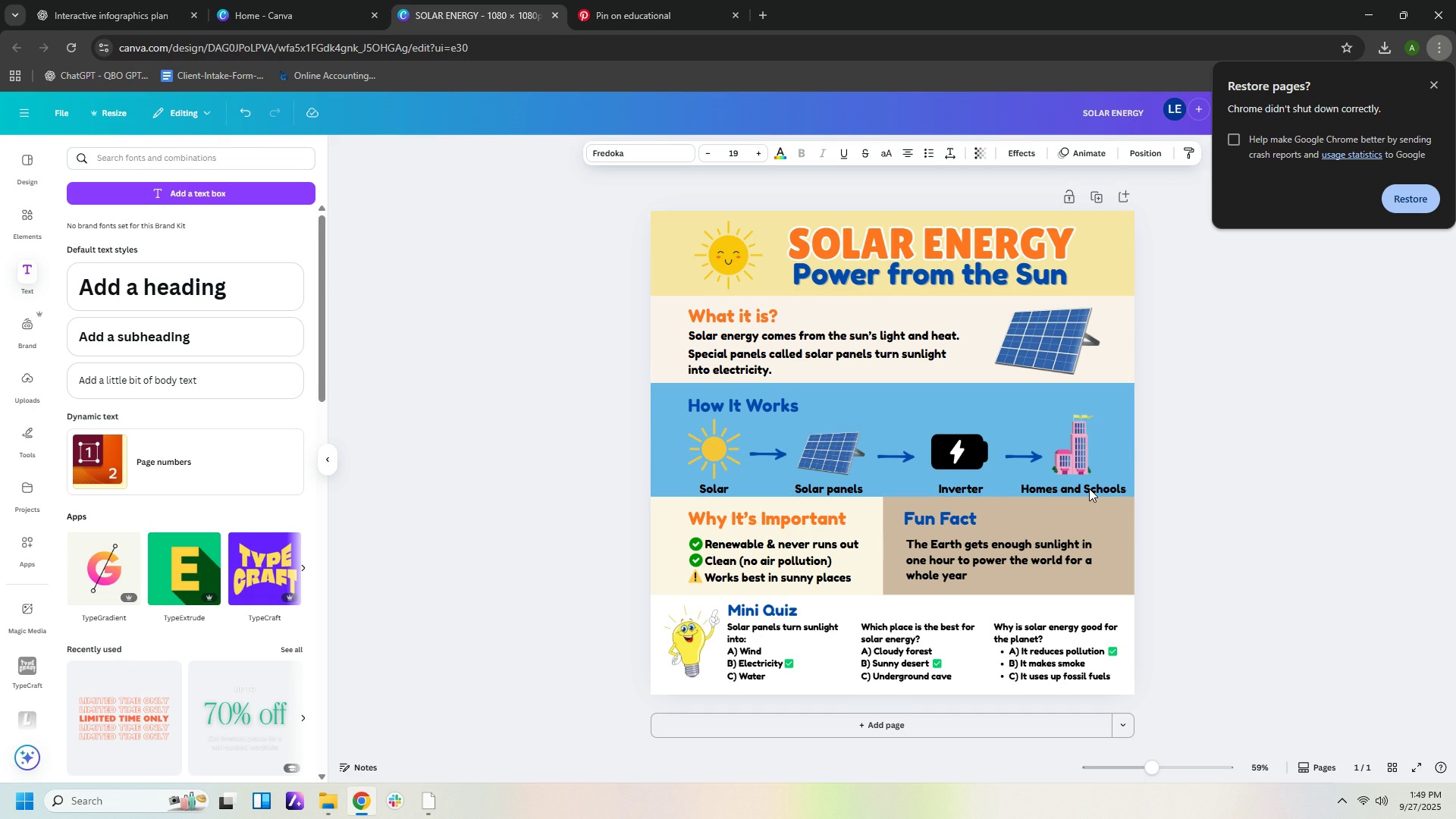 
key(ArrowUp)
 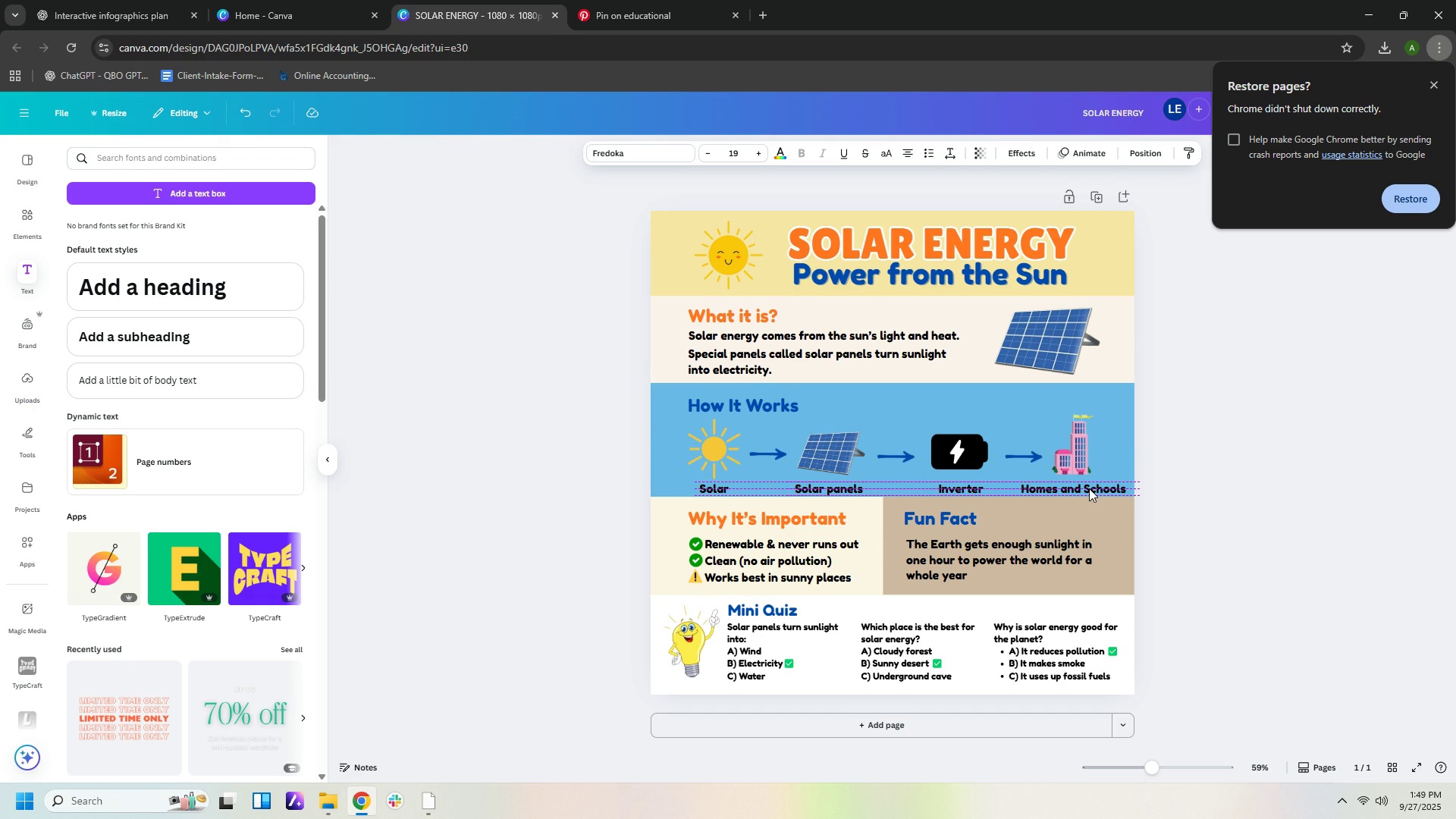 
key(ArrowUp)
 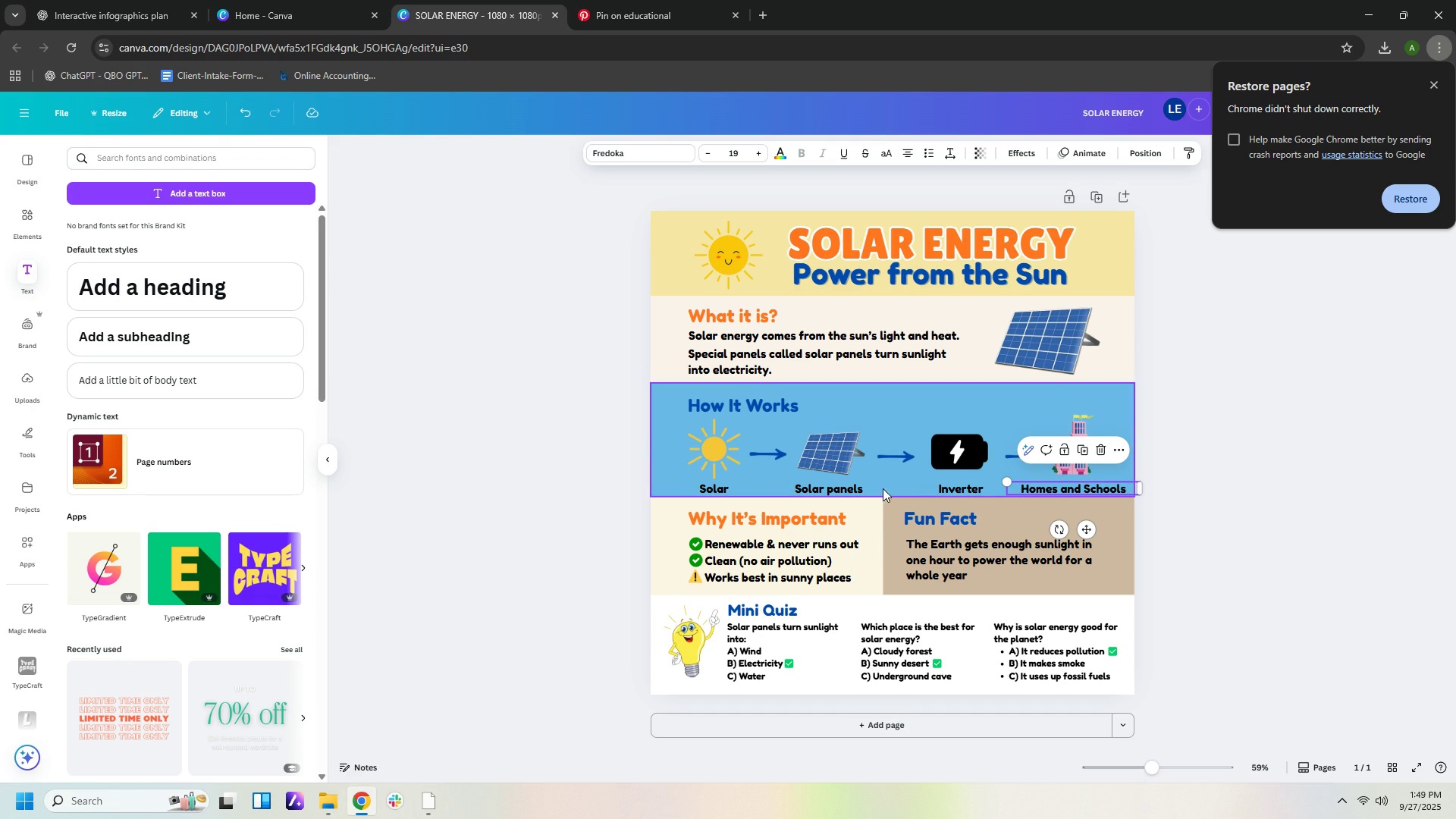 
left_click([714, 485])
 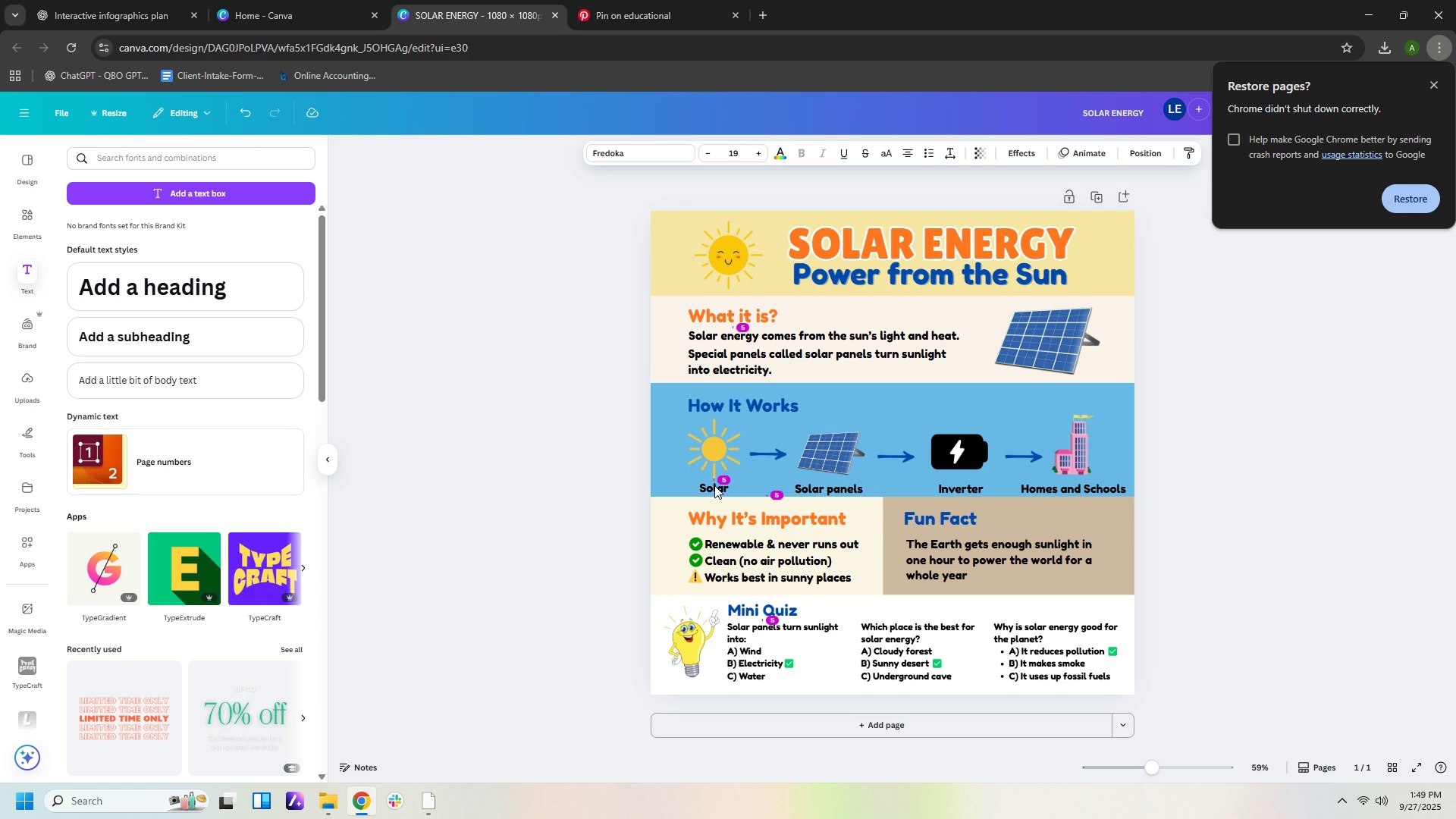 
key(ArrowUp)
 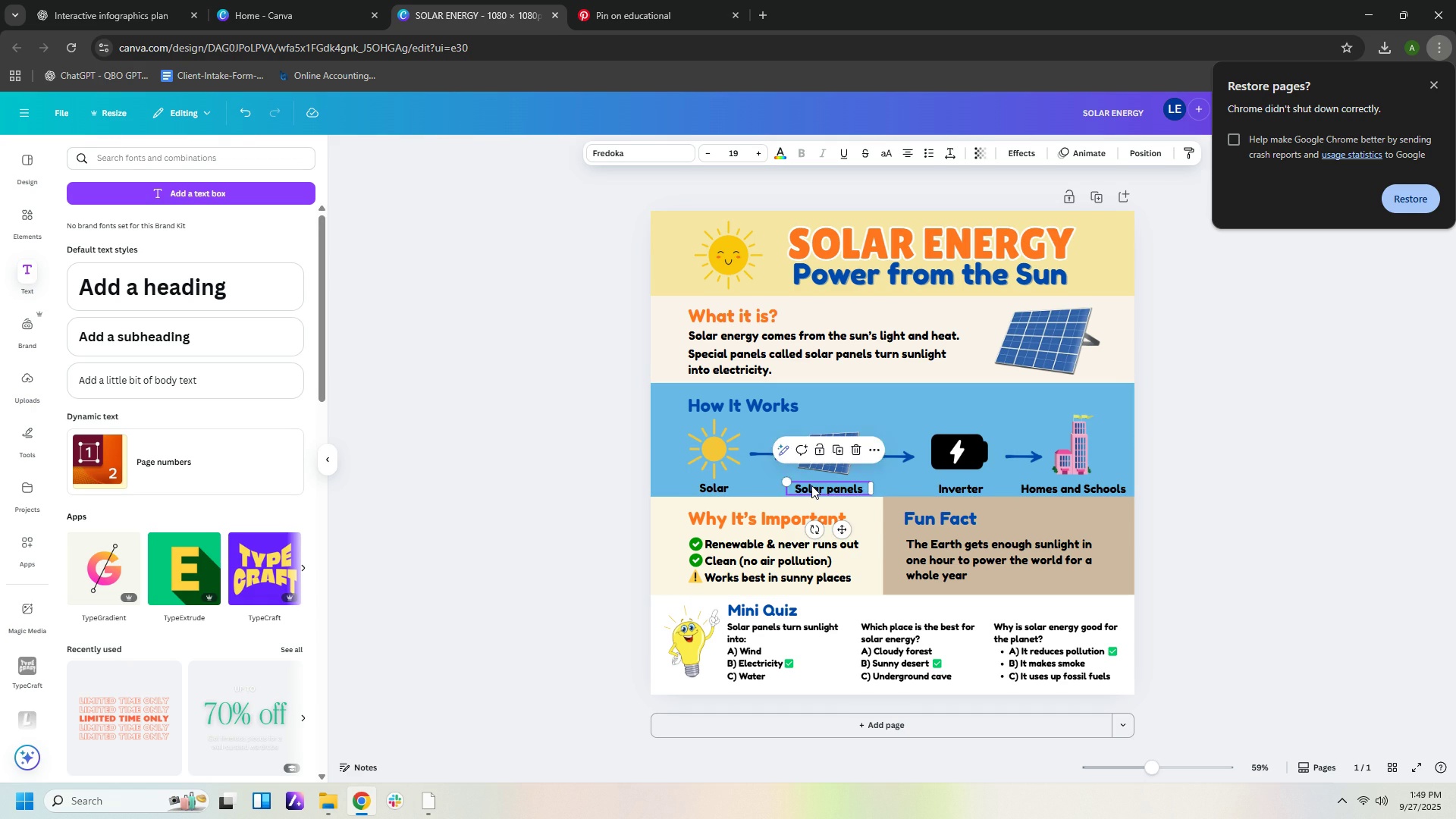 
left_click([811, 485])
 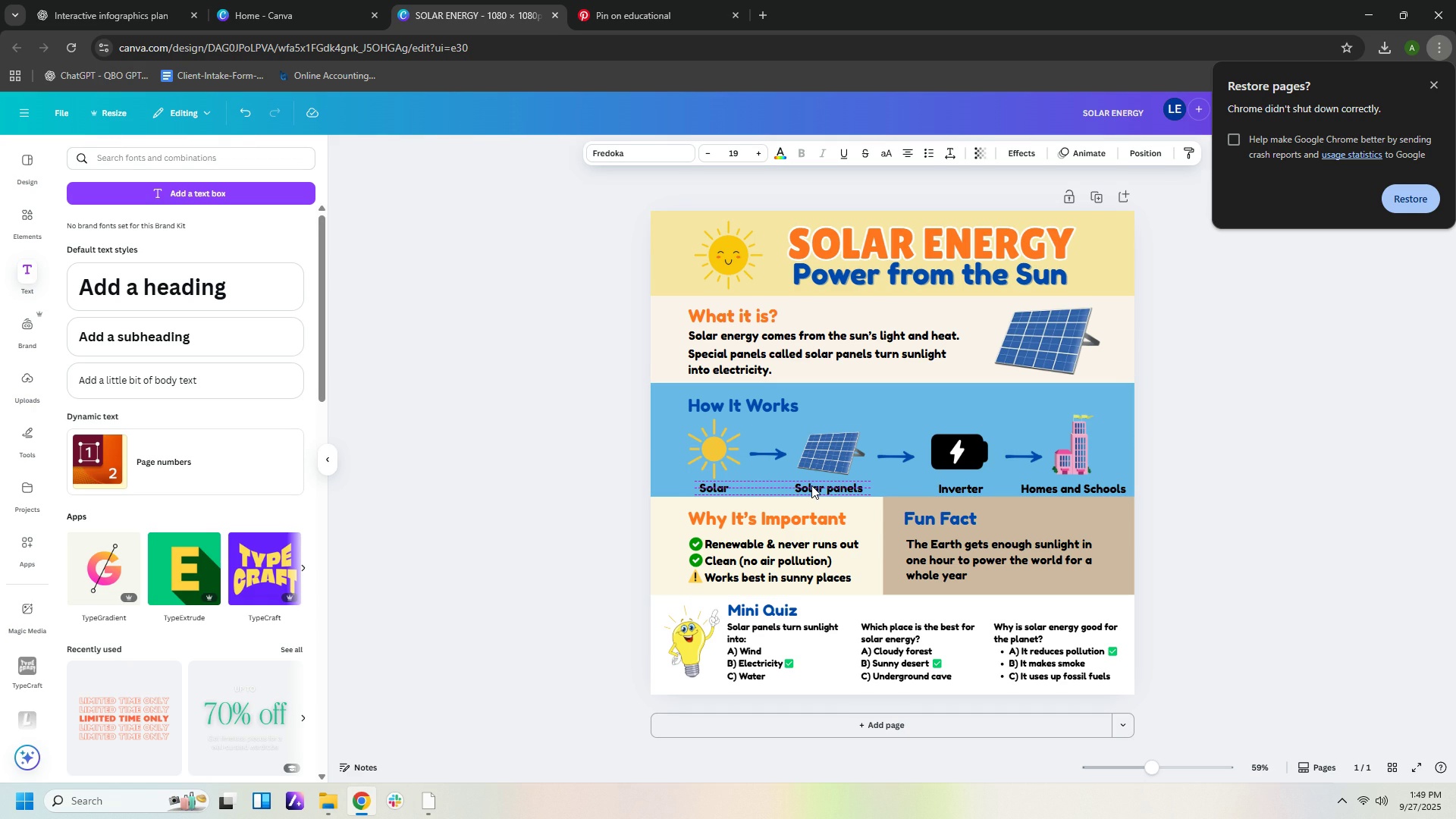 
key(ArrowUp)
 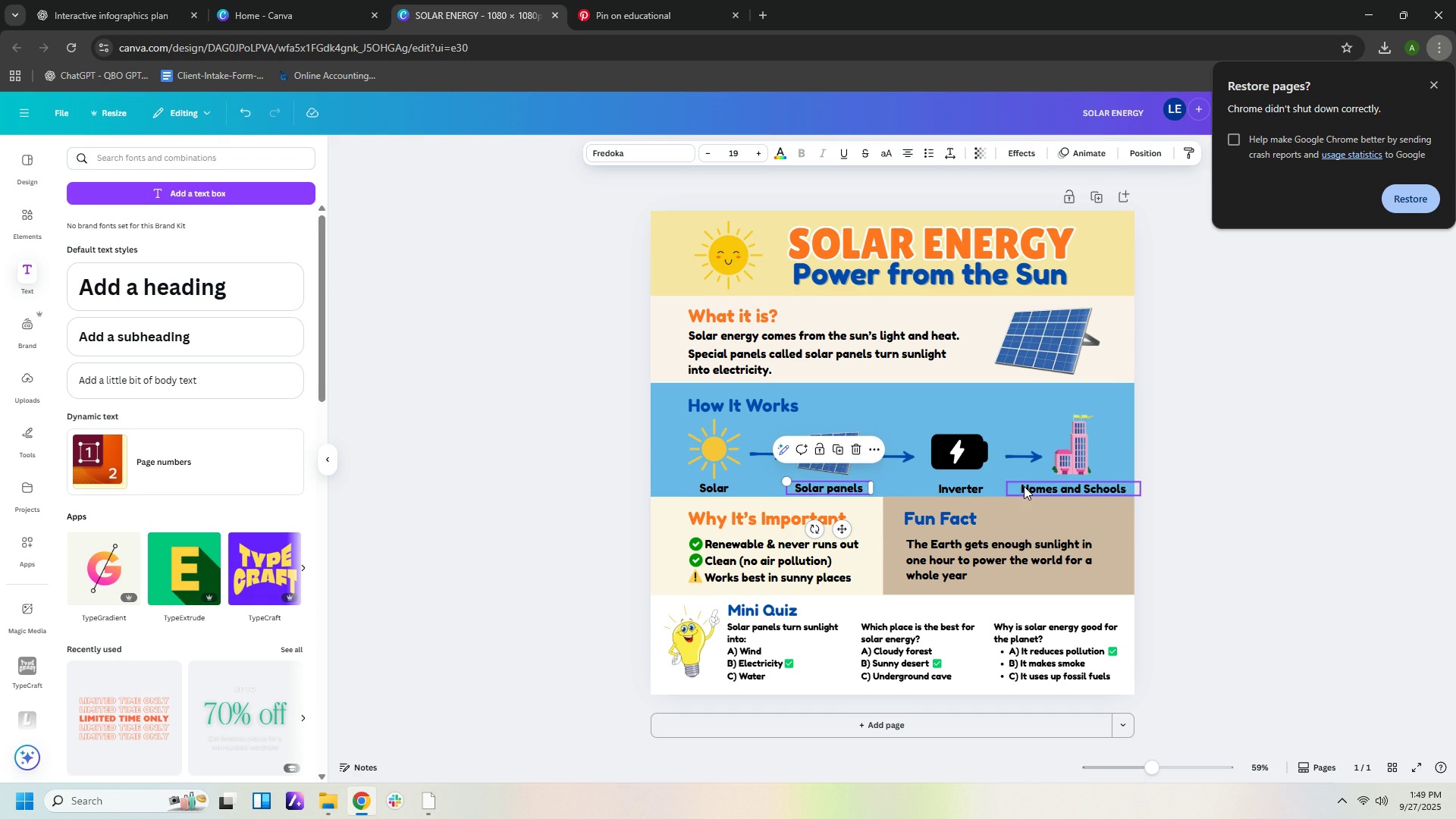 
mouse_move([996, 488])
 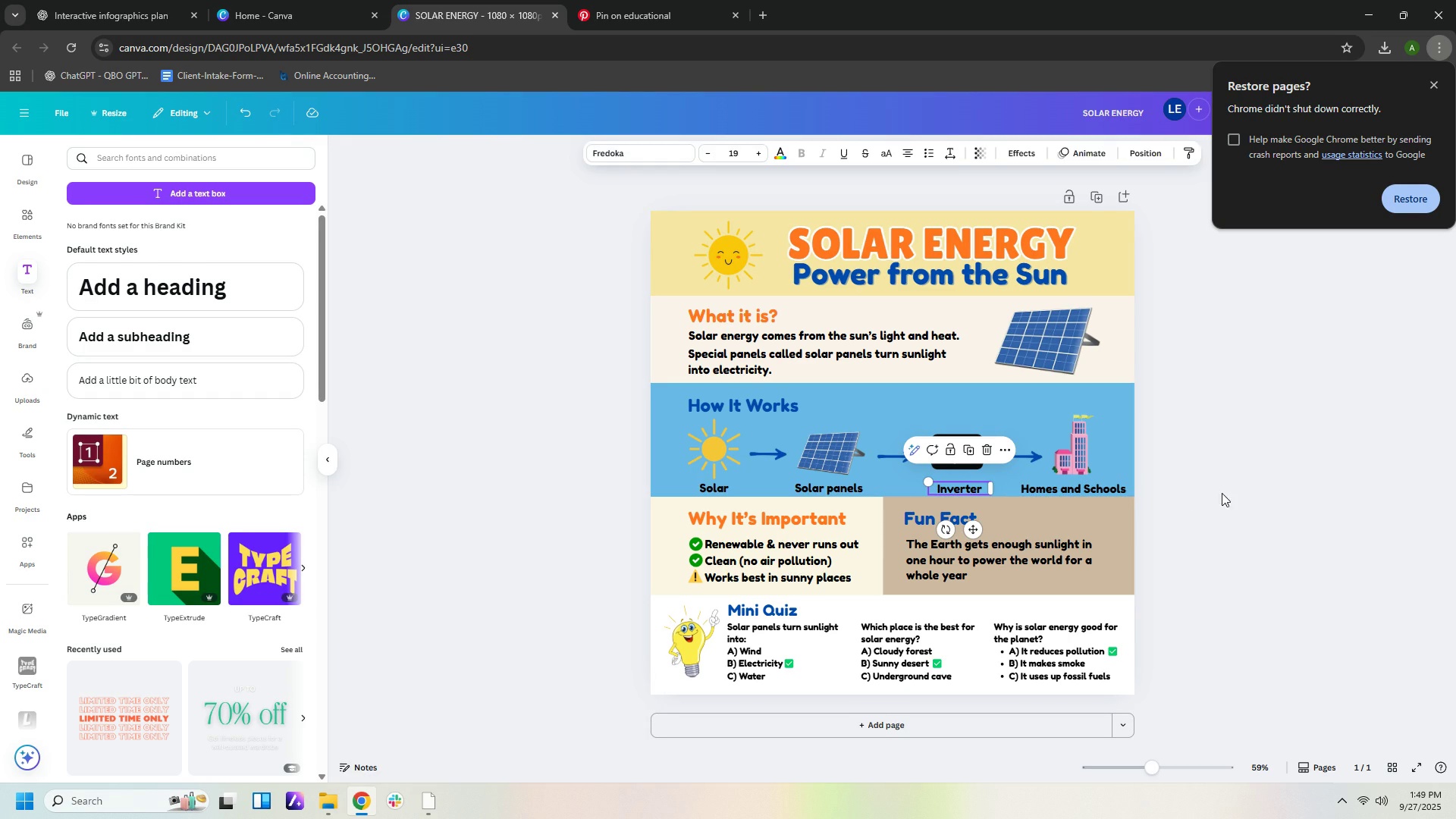 
left_click([1222, 493])
 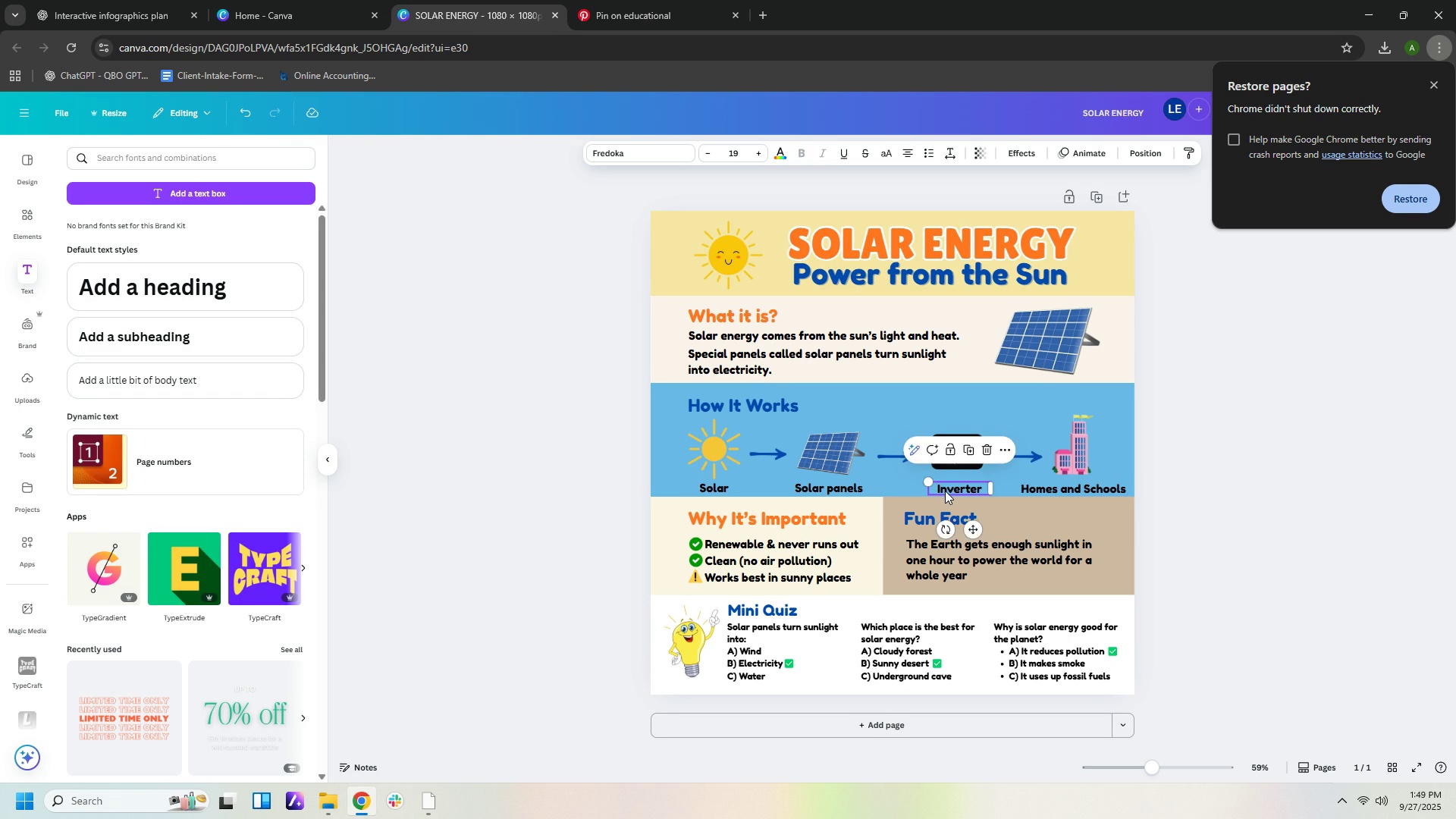 
left_click([945, 491])
 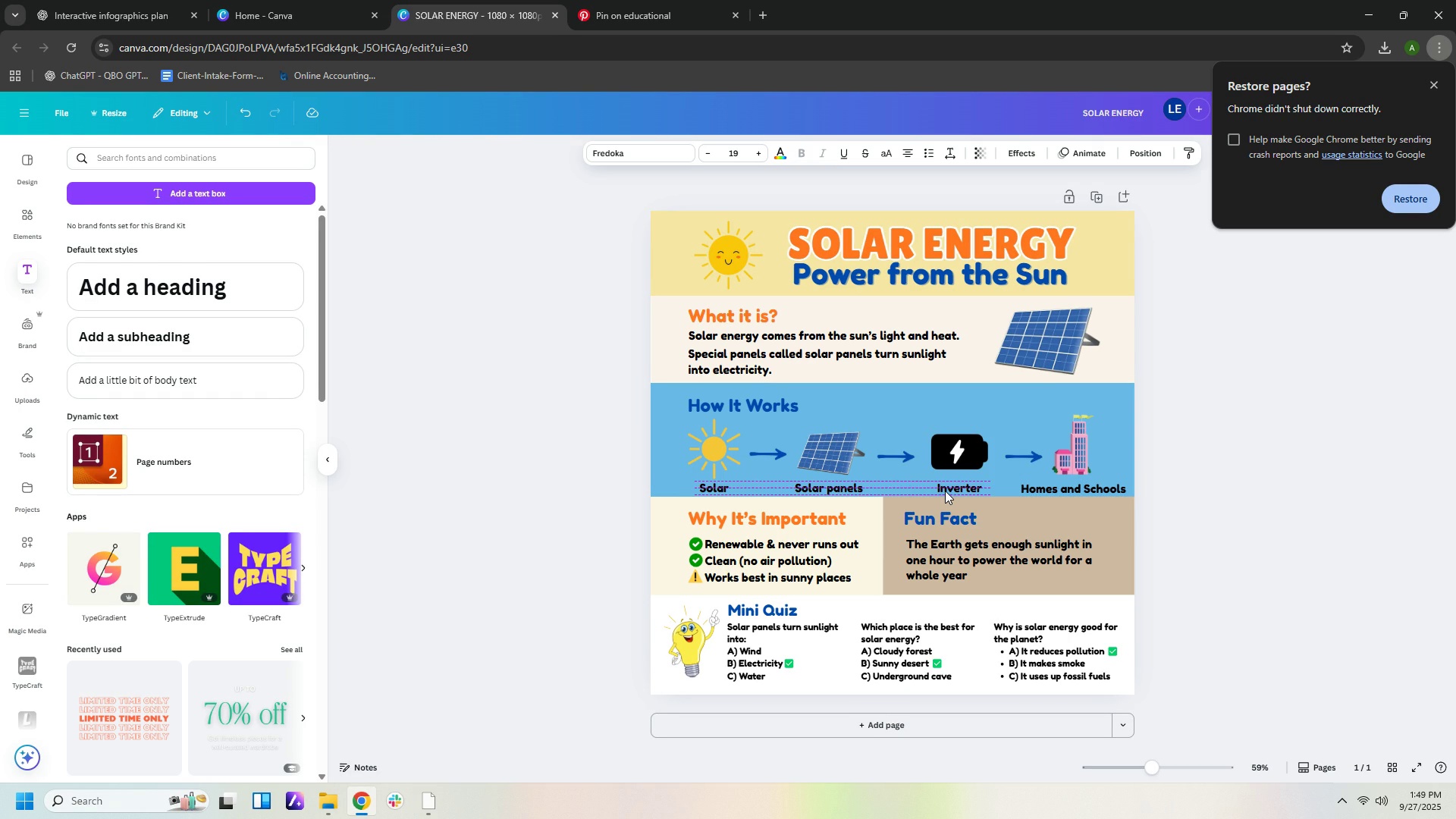 
key(ArrowUp)
 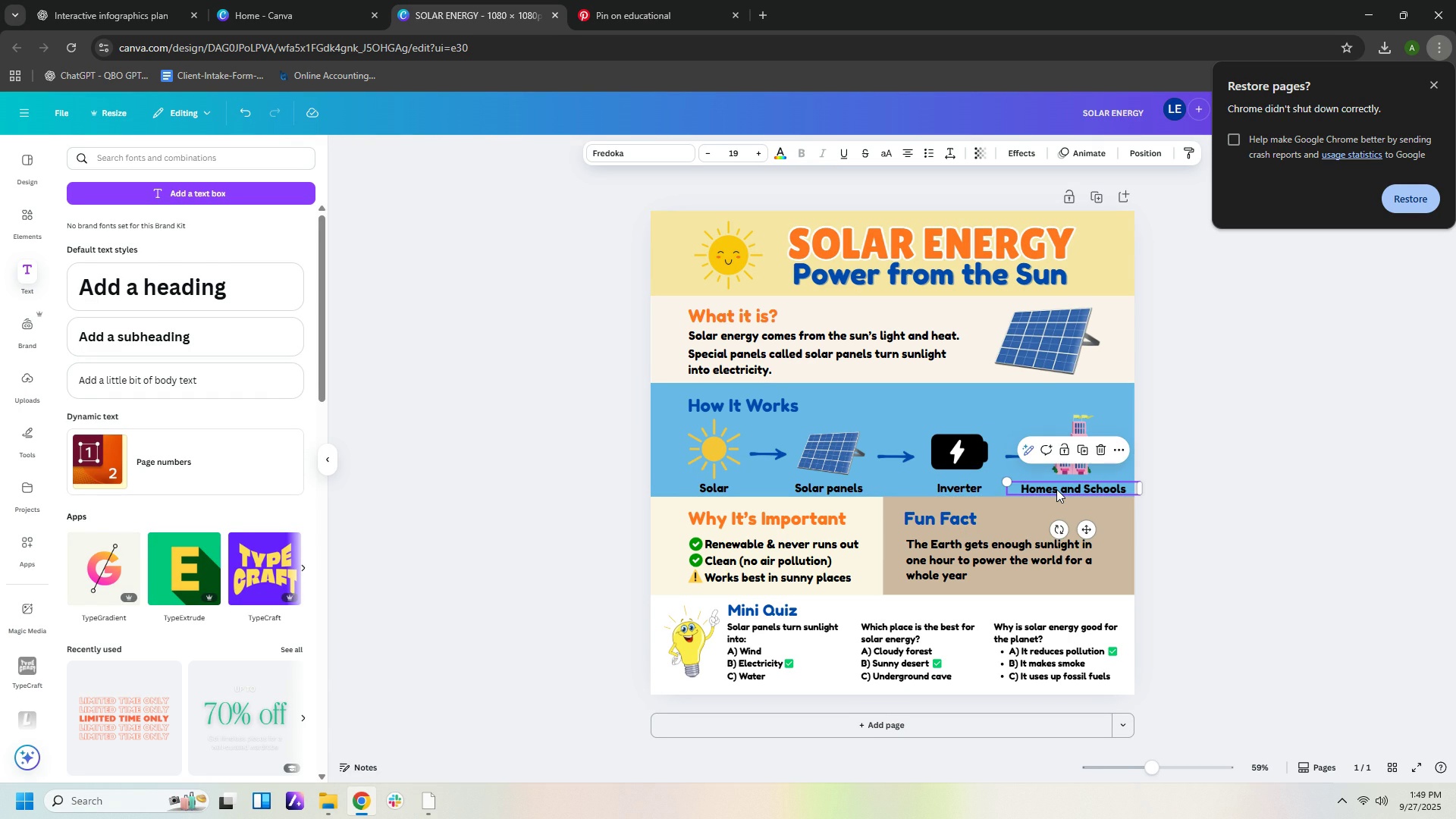 
left_click([1056, 489])
 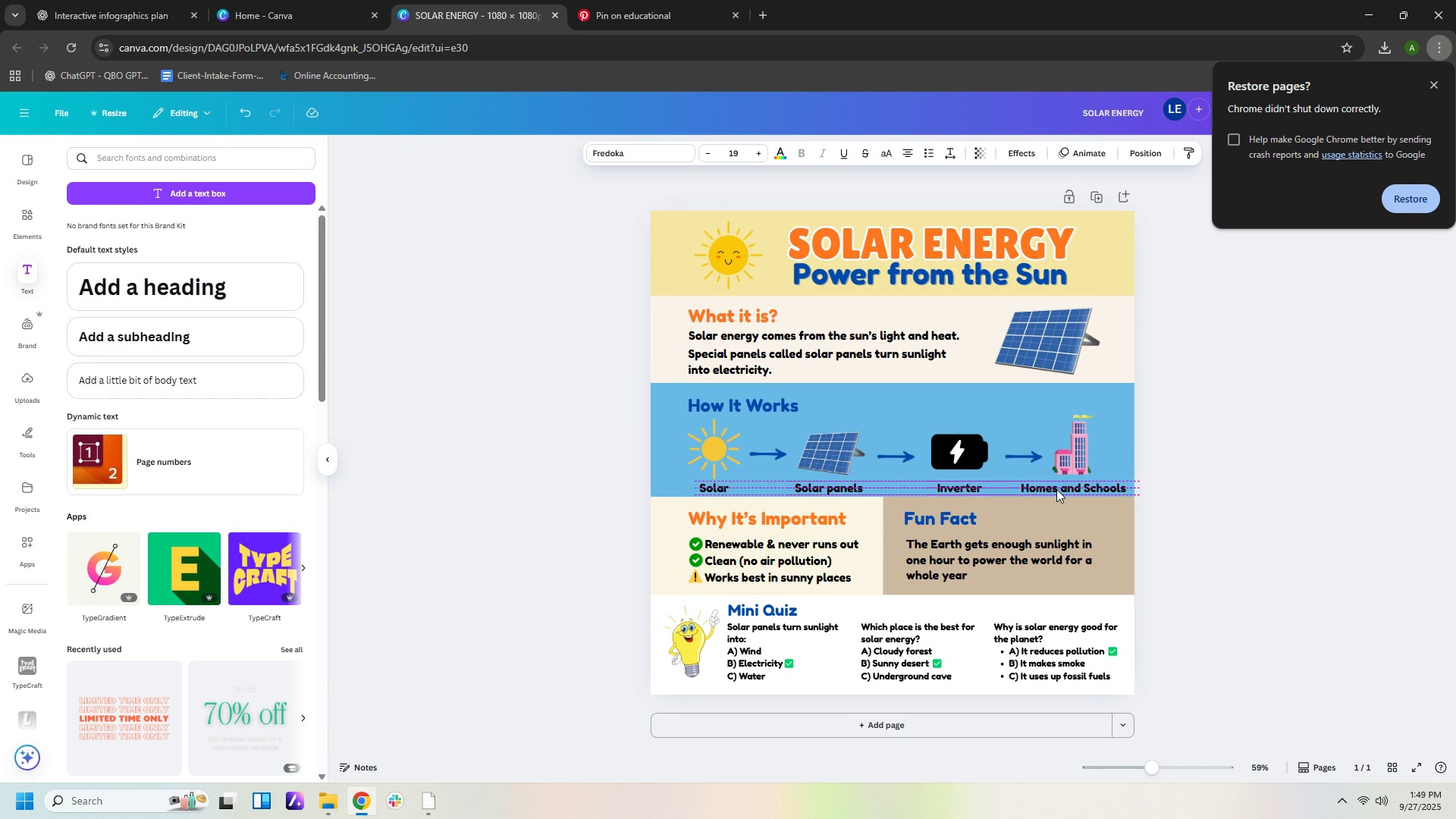 
key(ArrowUp)
 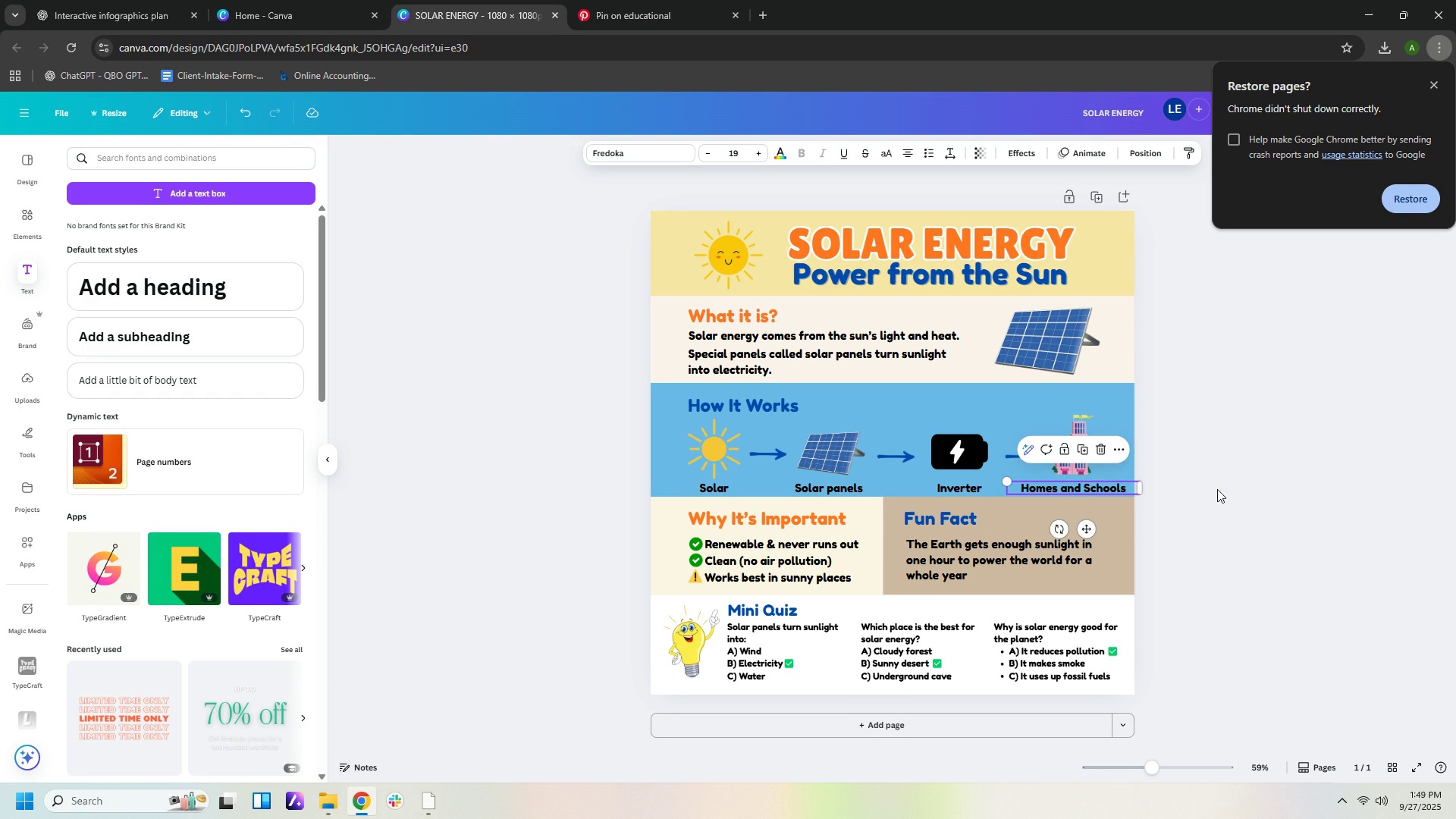 
left_click([1235, 490])
 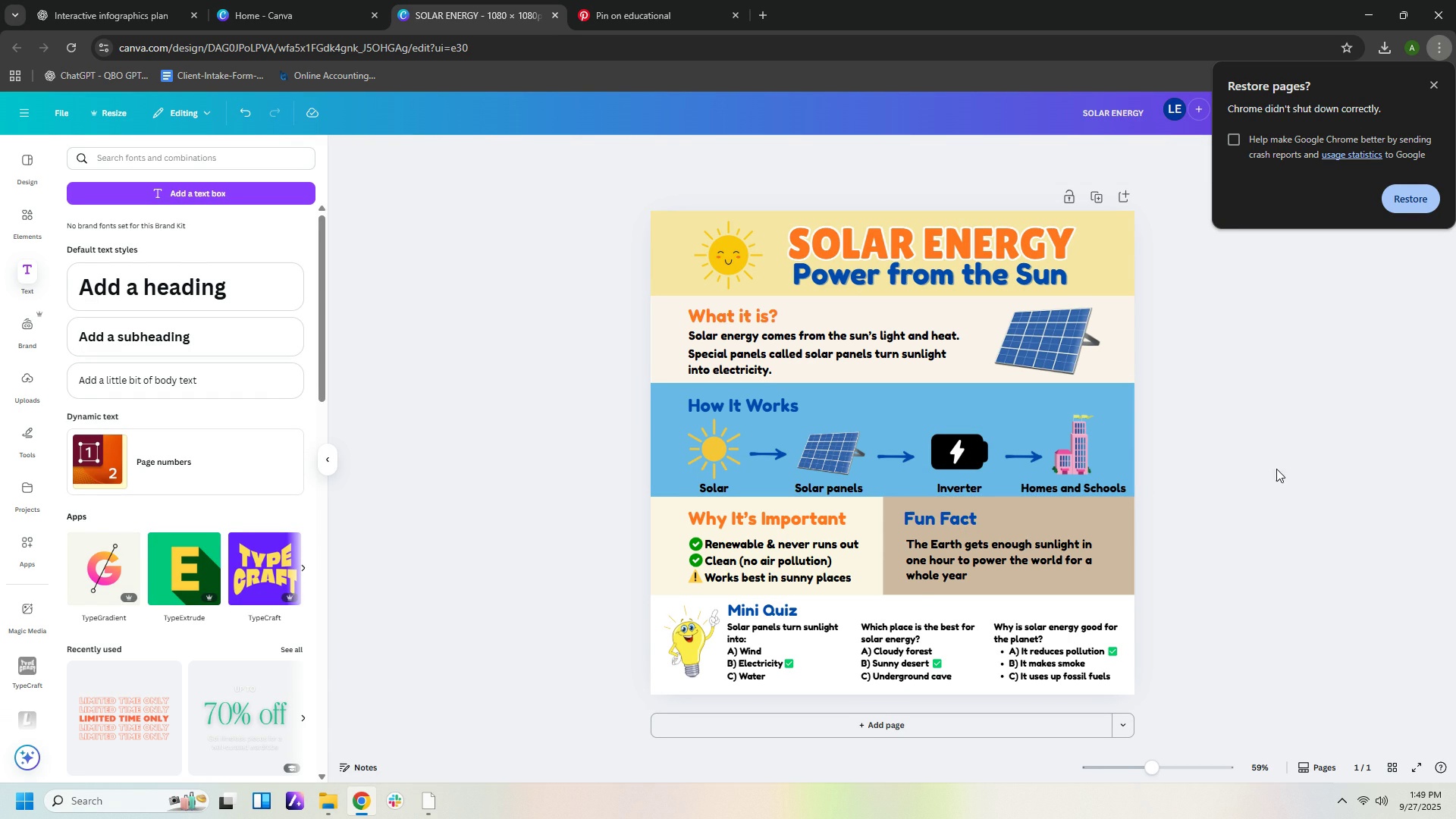 
wait(6.14)
 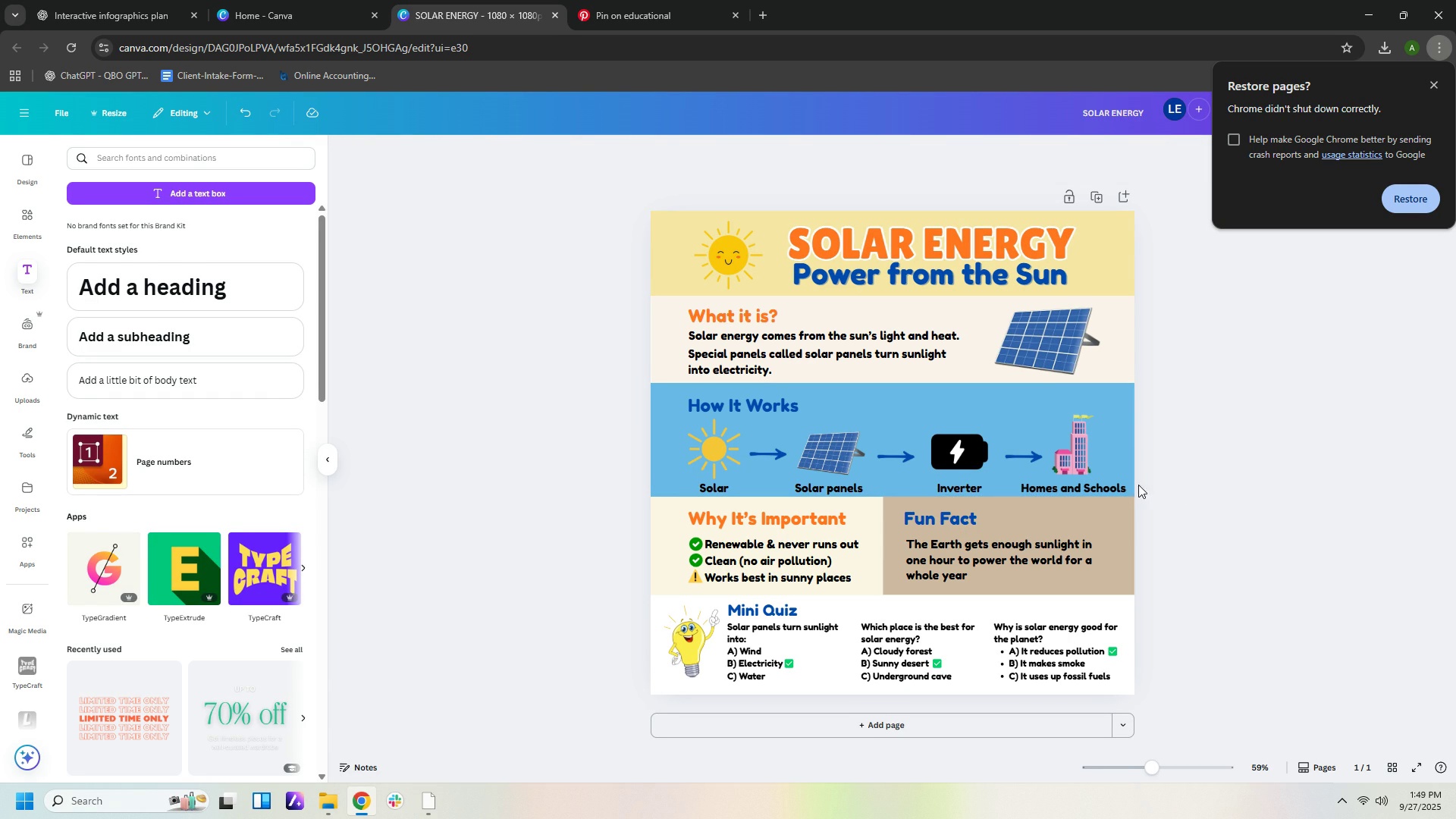 
left_click([1268, 417])
 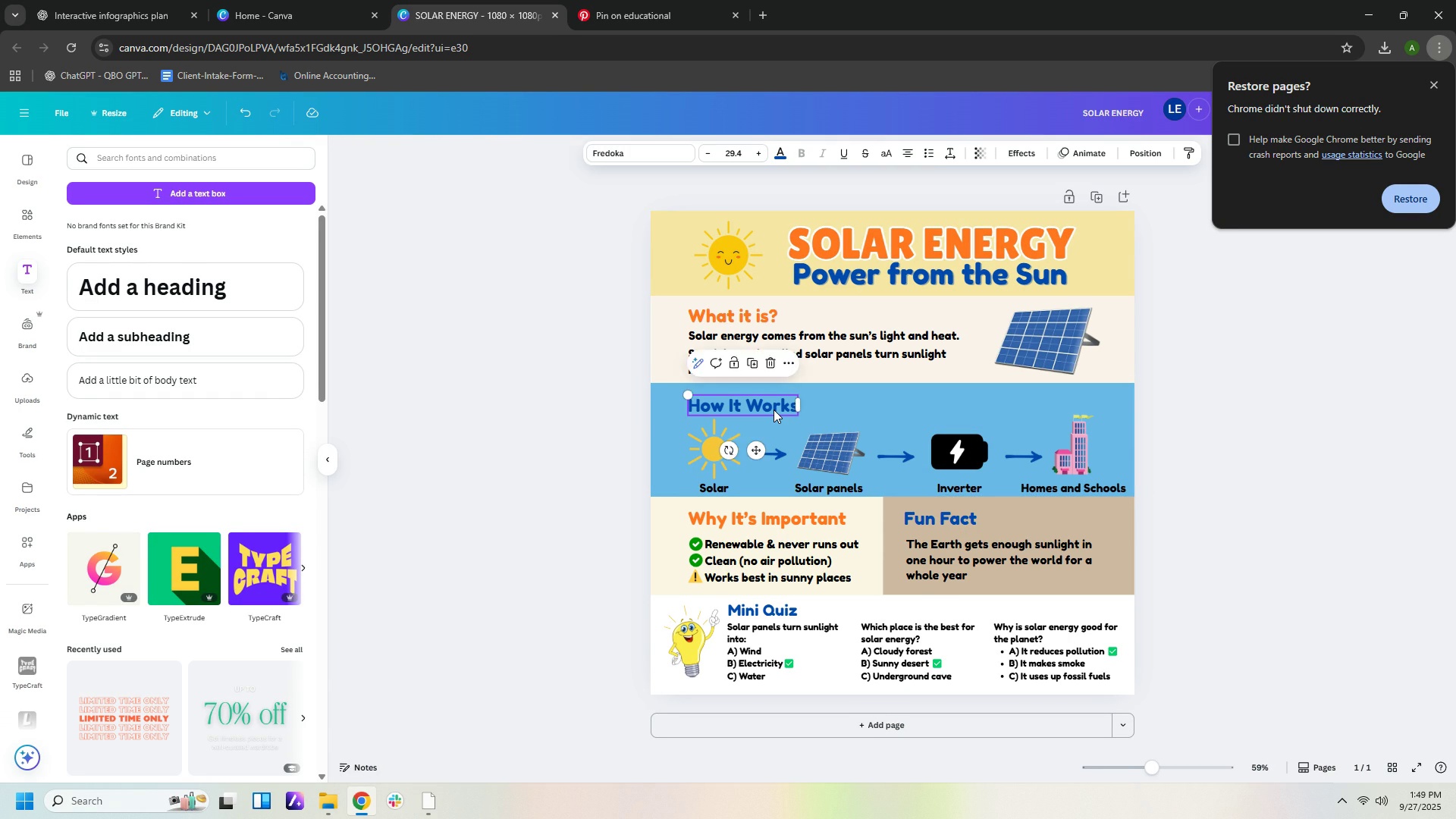 
left_click([774, 410])
 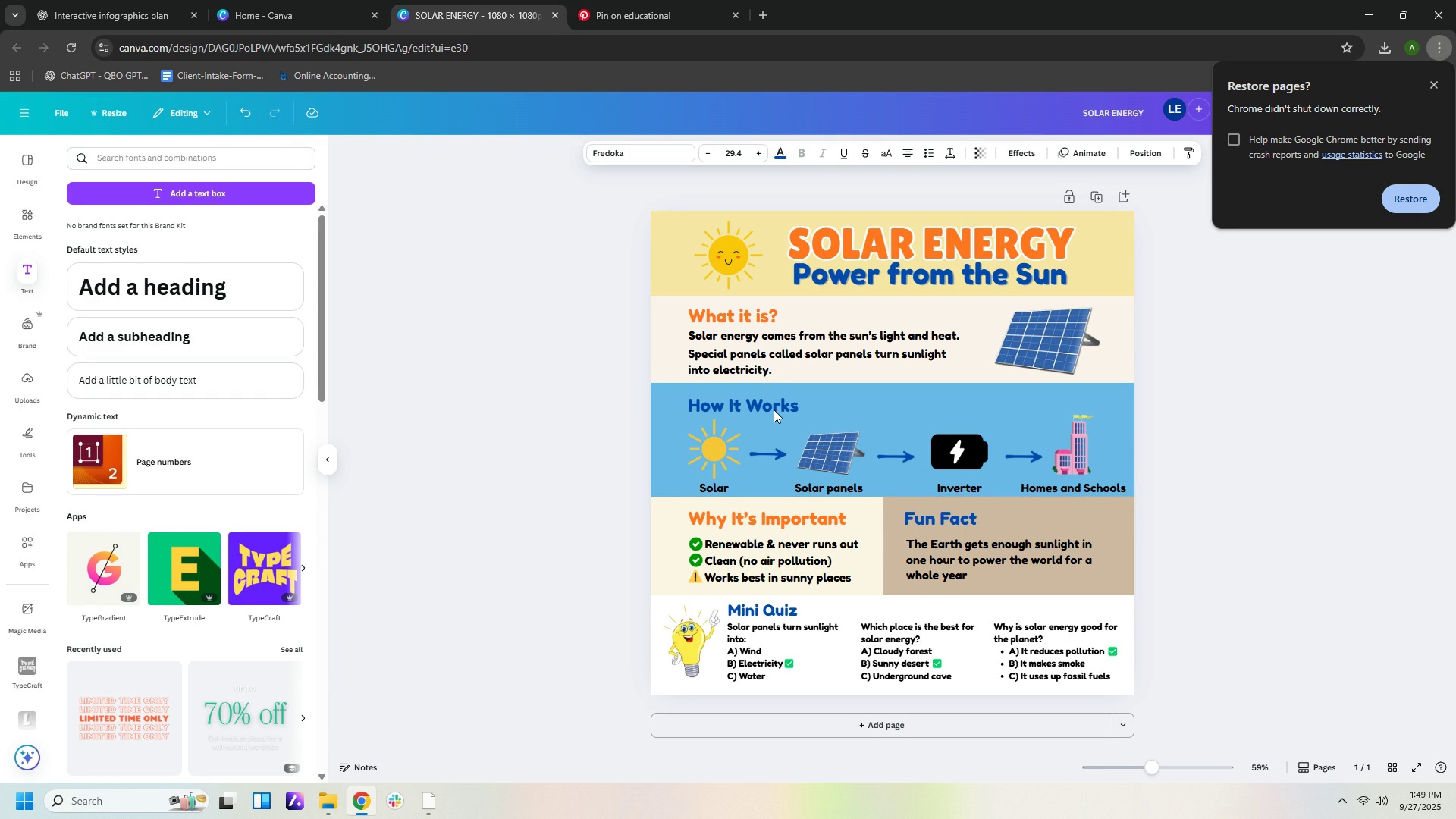 
key(ArrowUp)
 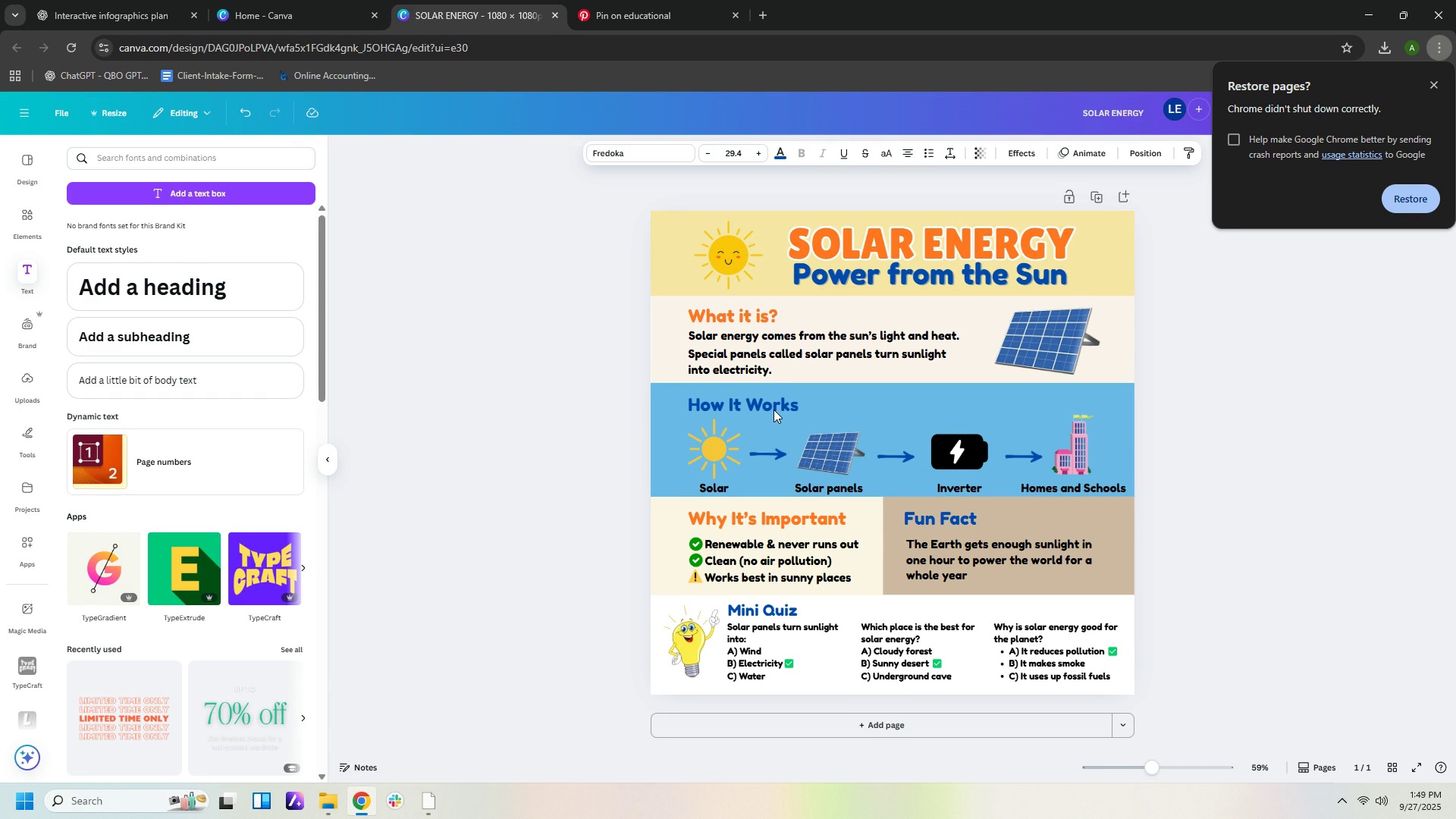 
key(ArrowUp)
 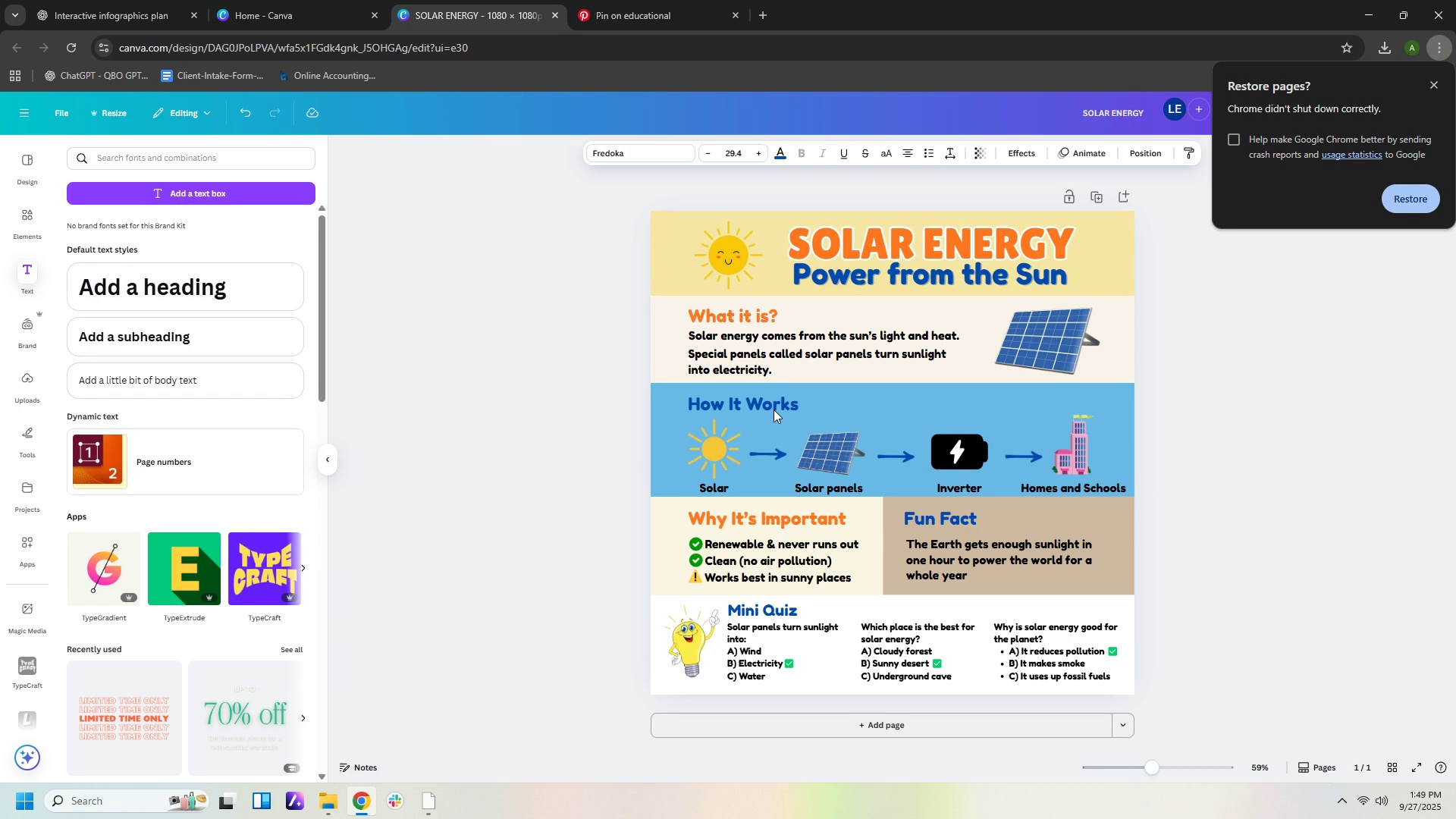 
key(ArrowUp)
 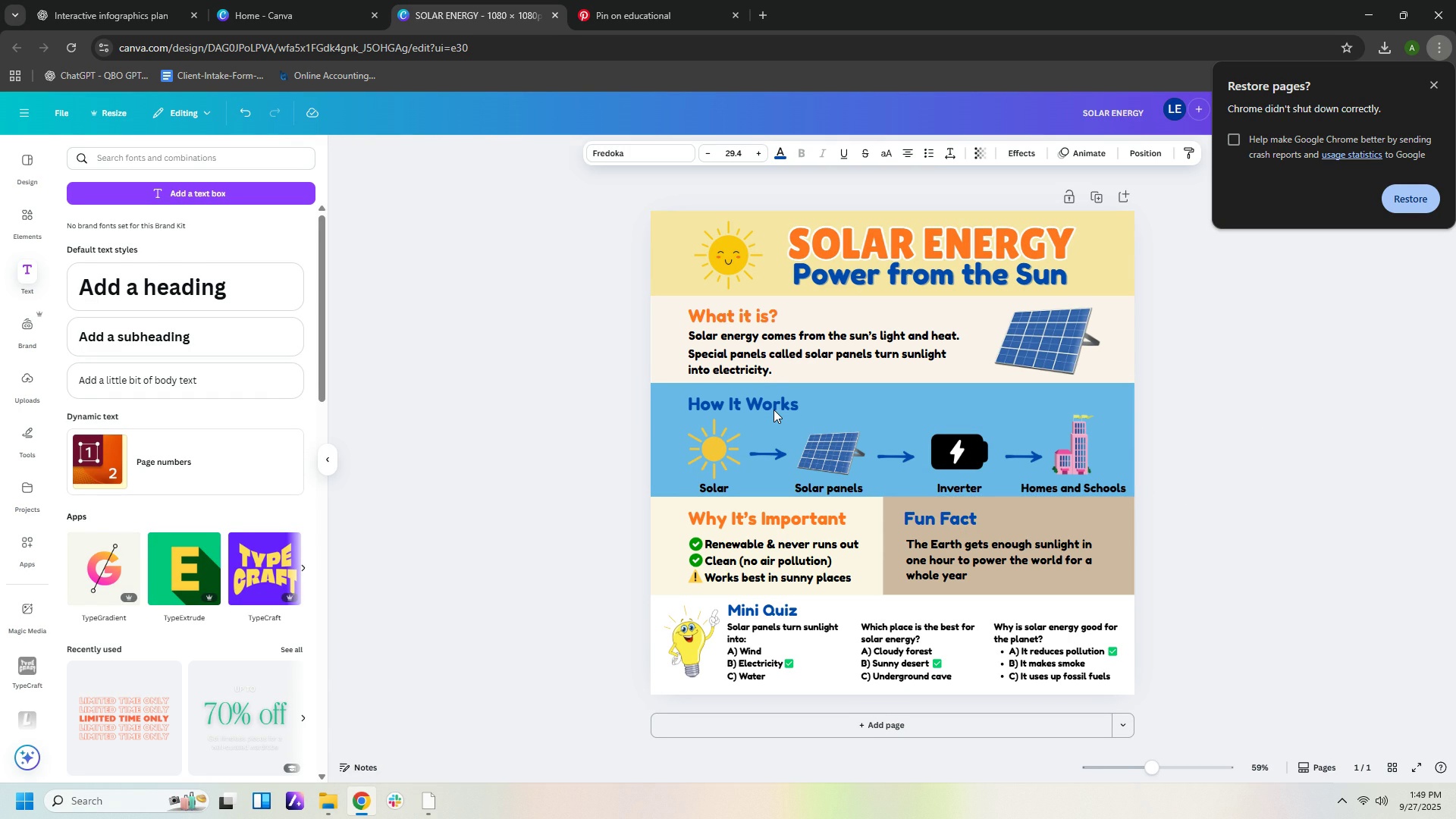 
key(ArrowUp)
 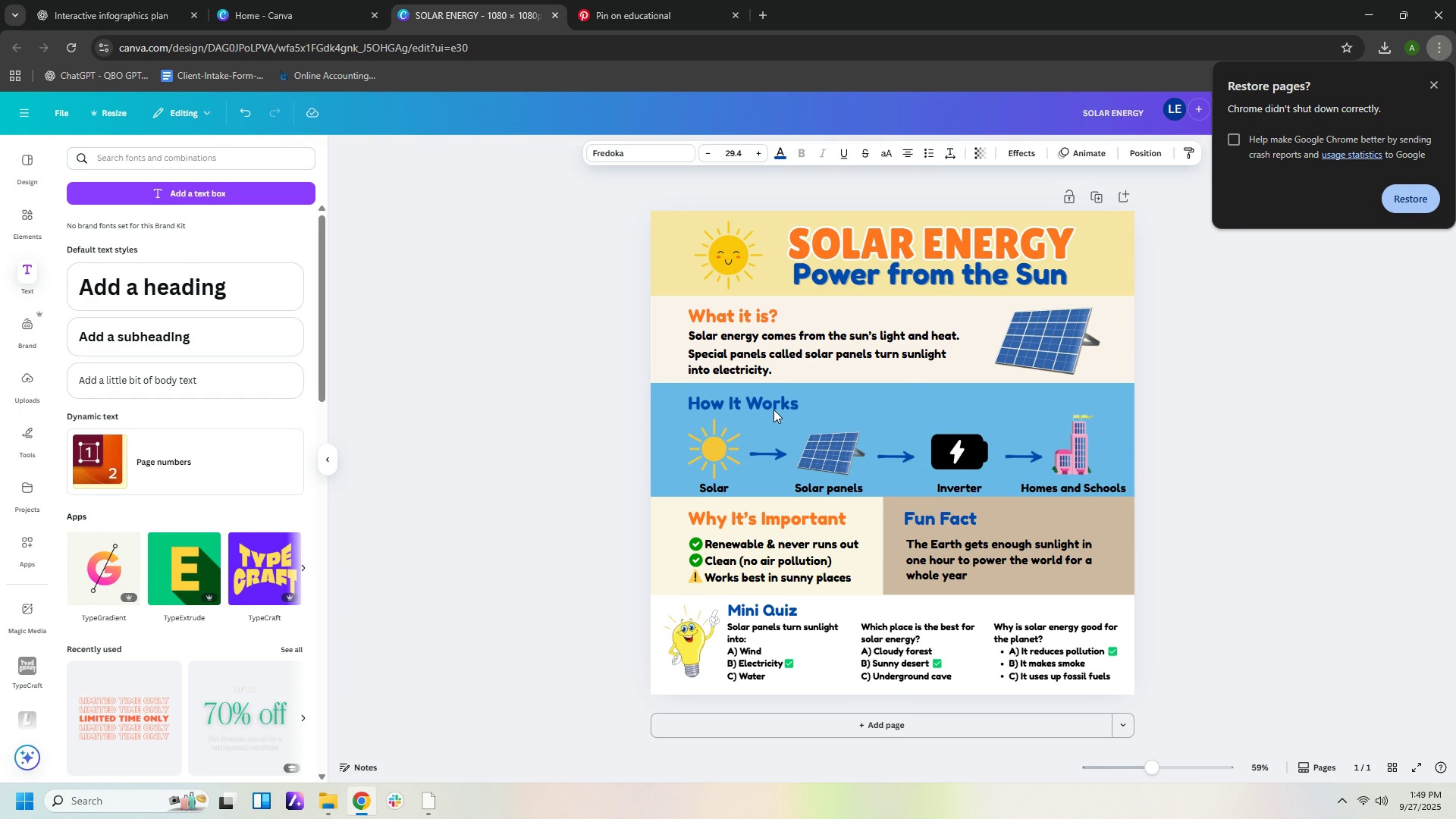 
key(ArrowUp)
 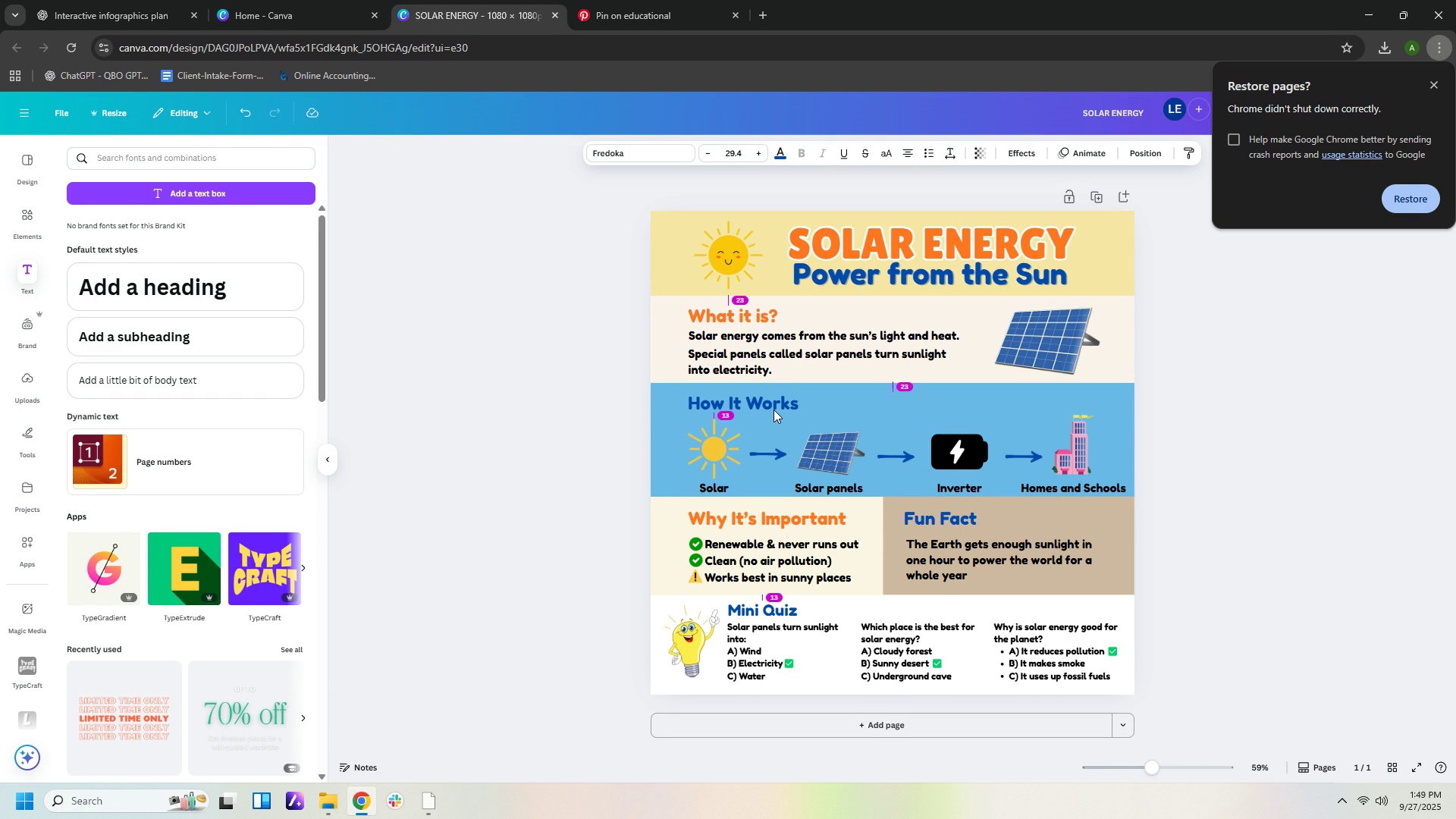 
key(ArrowUp)
 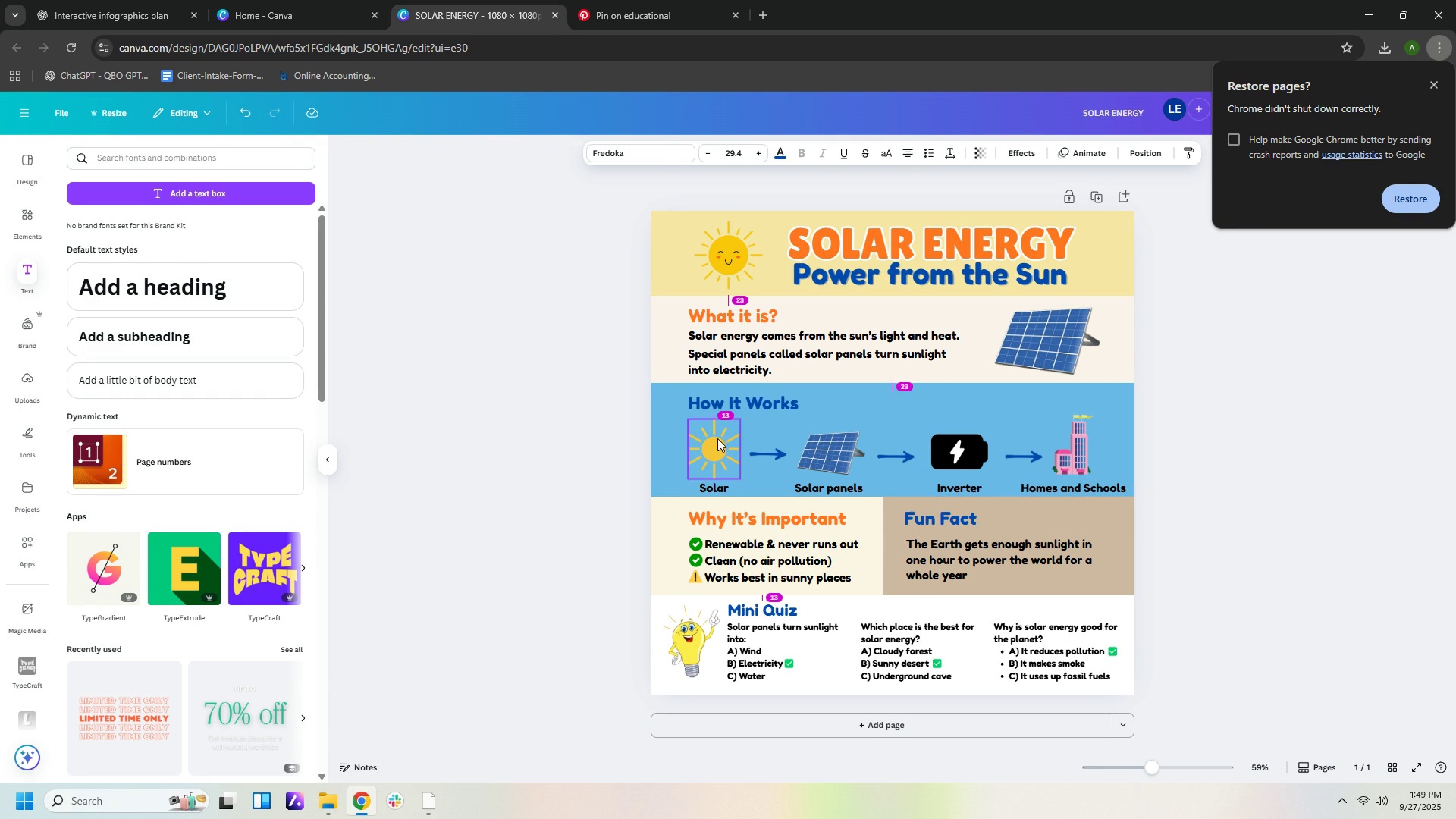 
left_click([717, 438])
 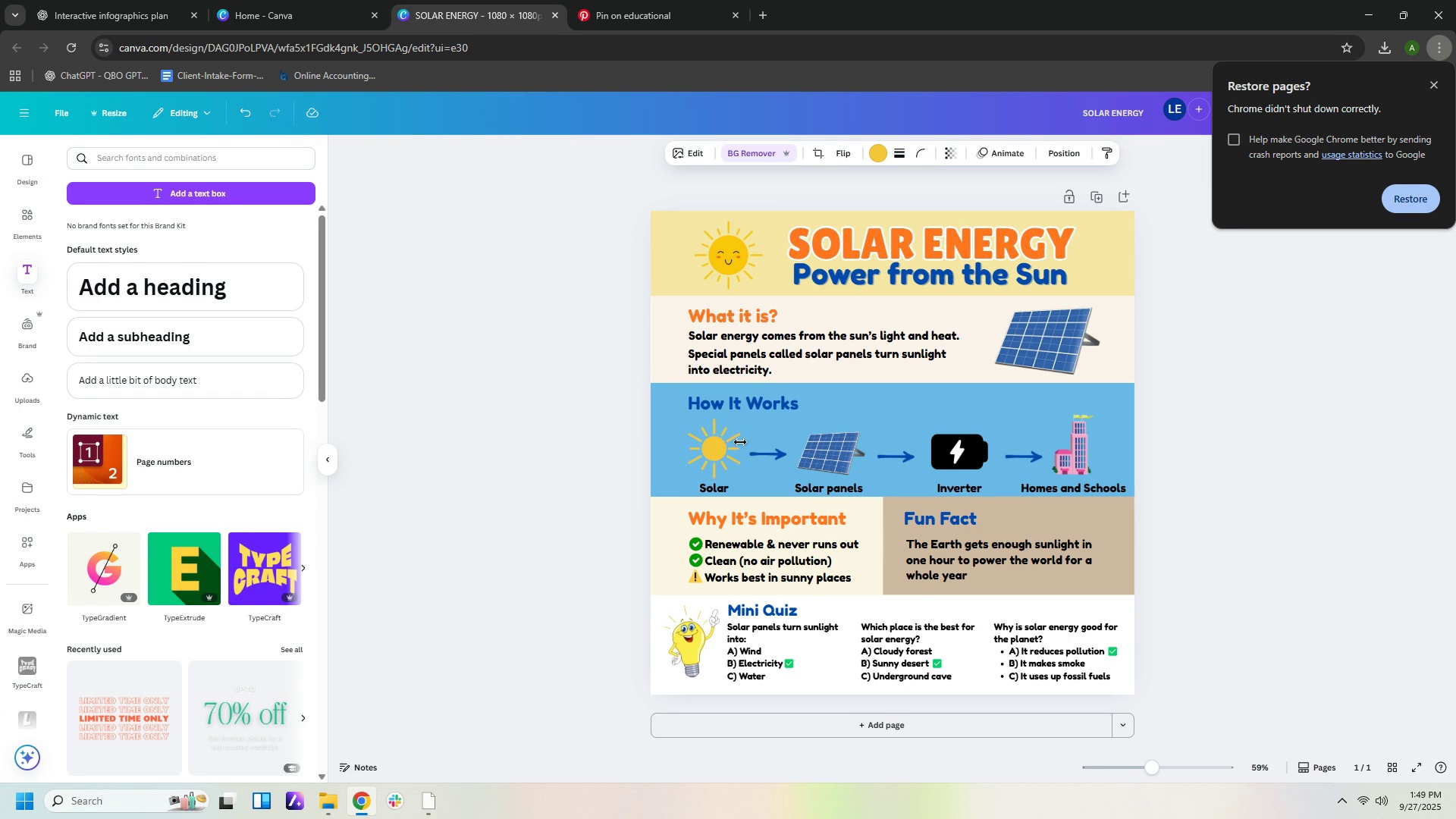 
key(ArrowUp)
 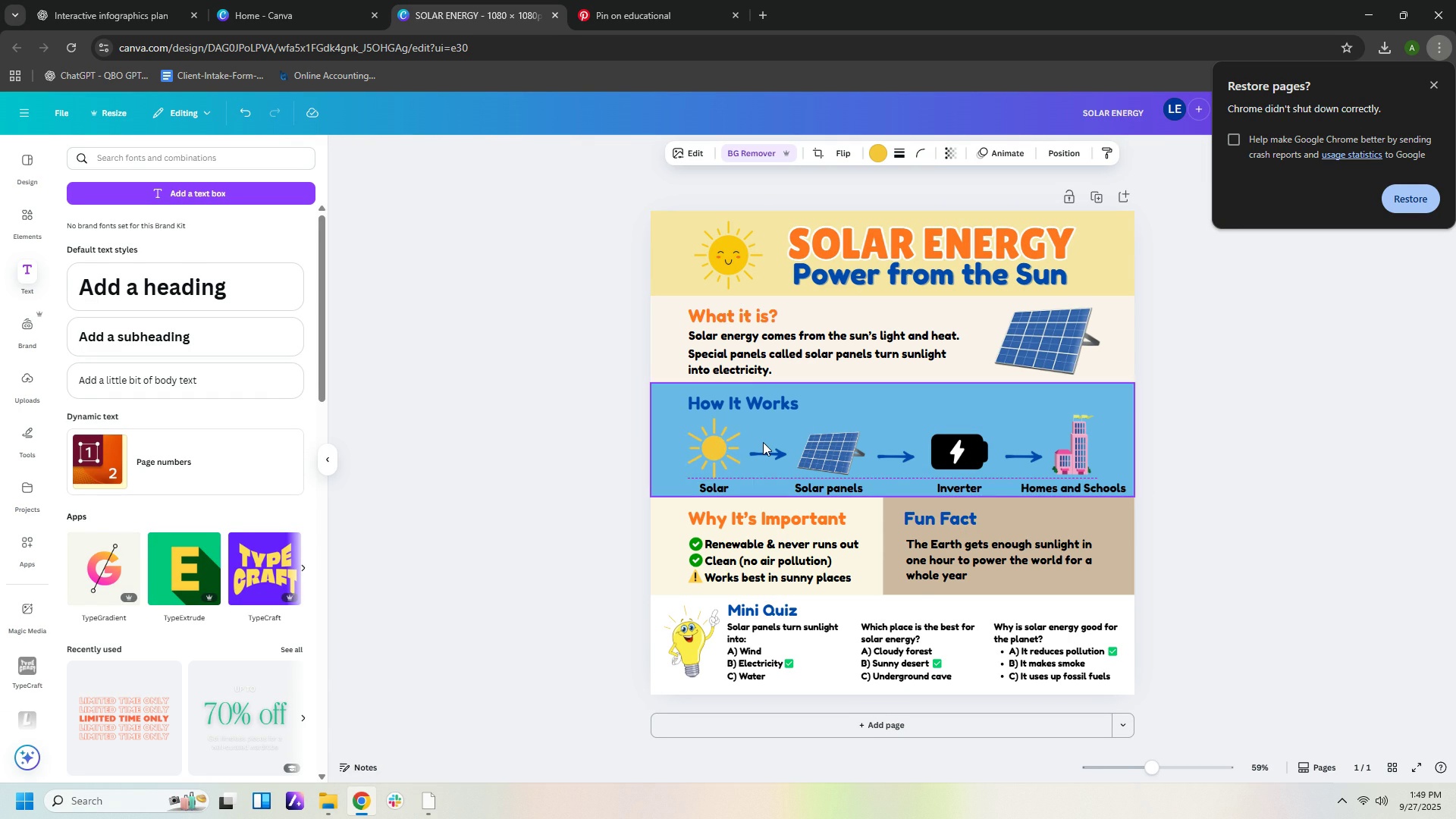 
key(ArrowUp)
 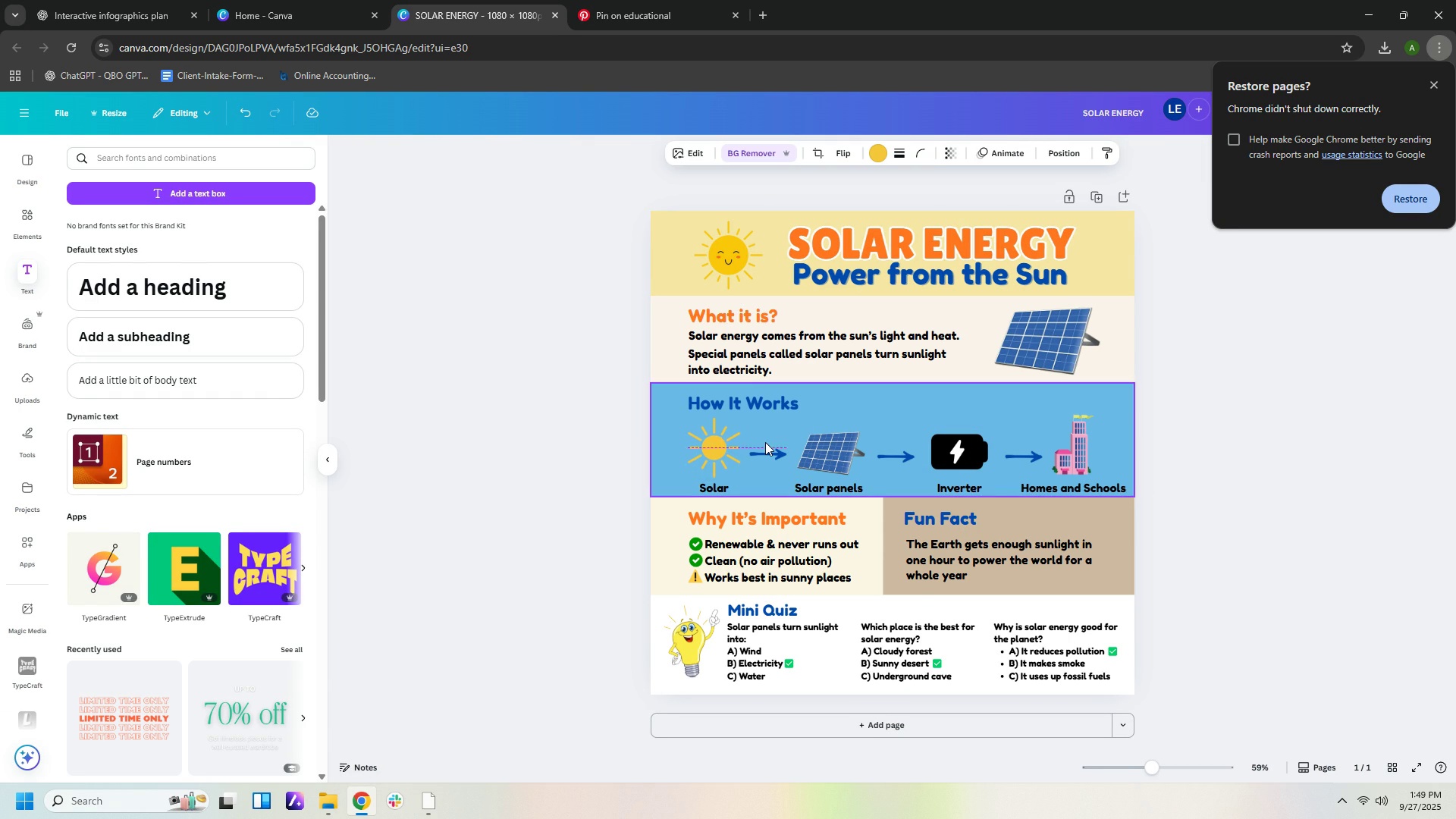 
key(ArrowUp)
 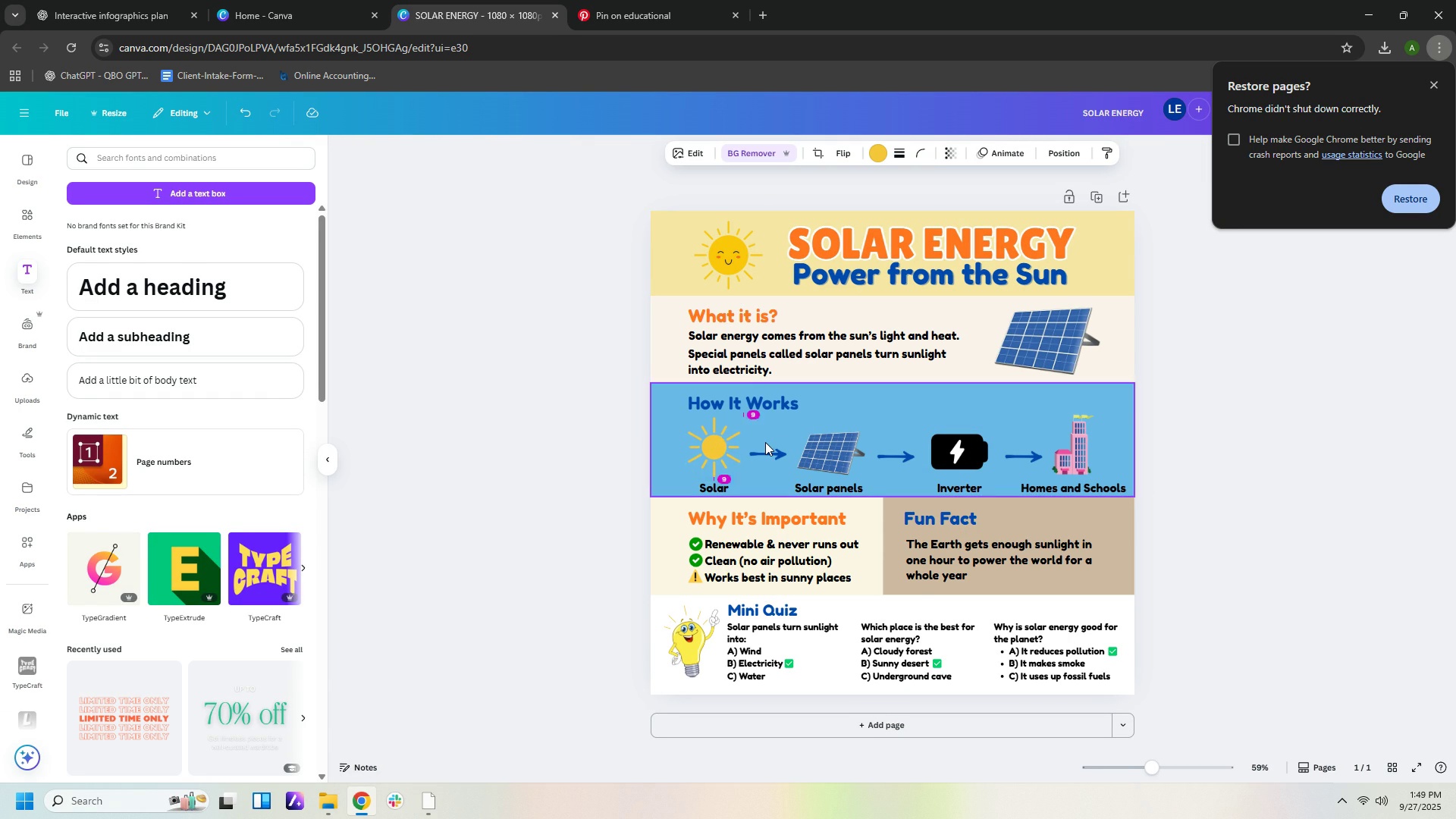 
key(ArrowUp)
 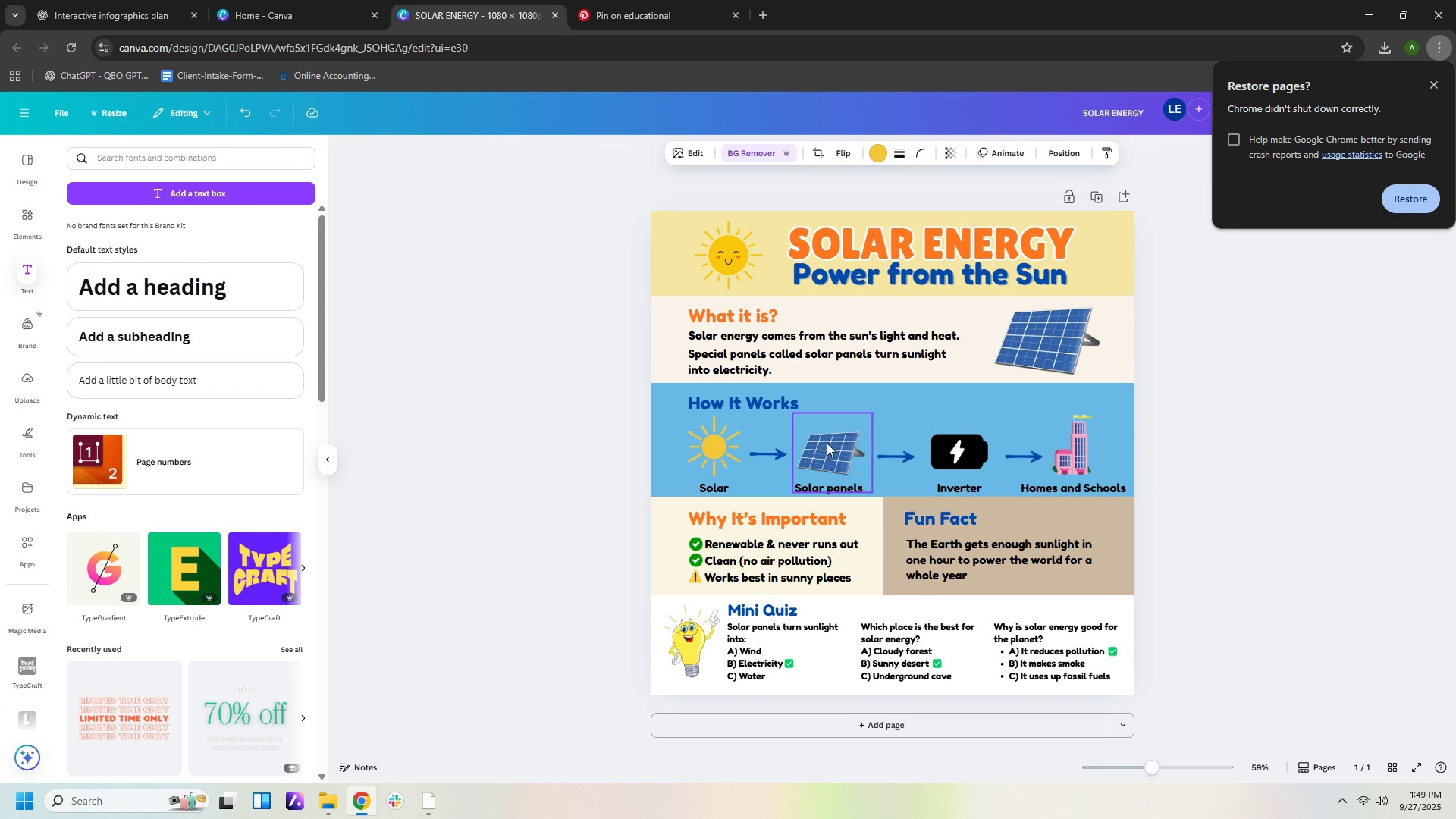 
key(ArrowUp)
 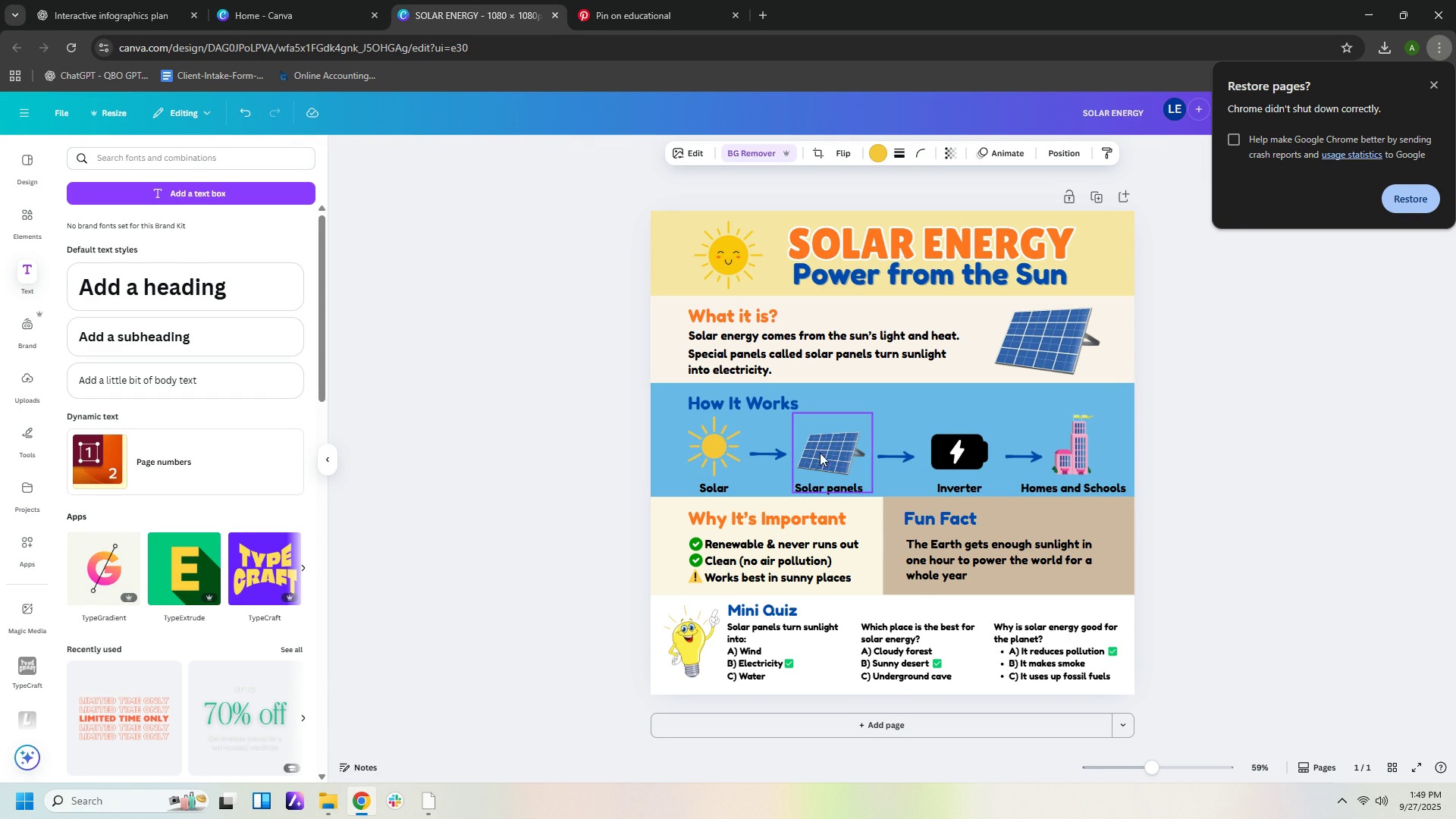 
key(ArrowUp)
 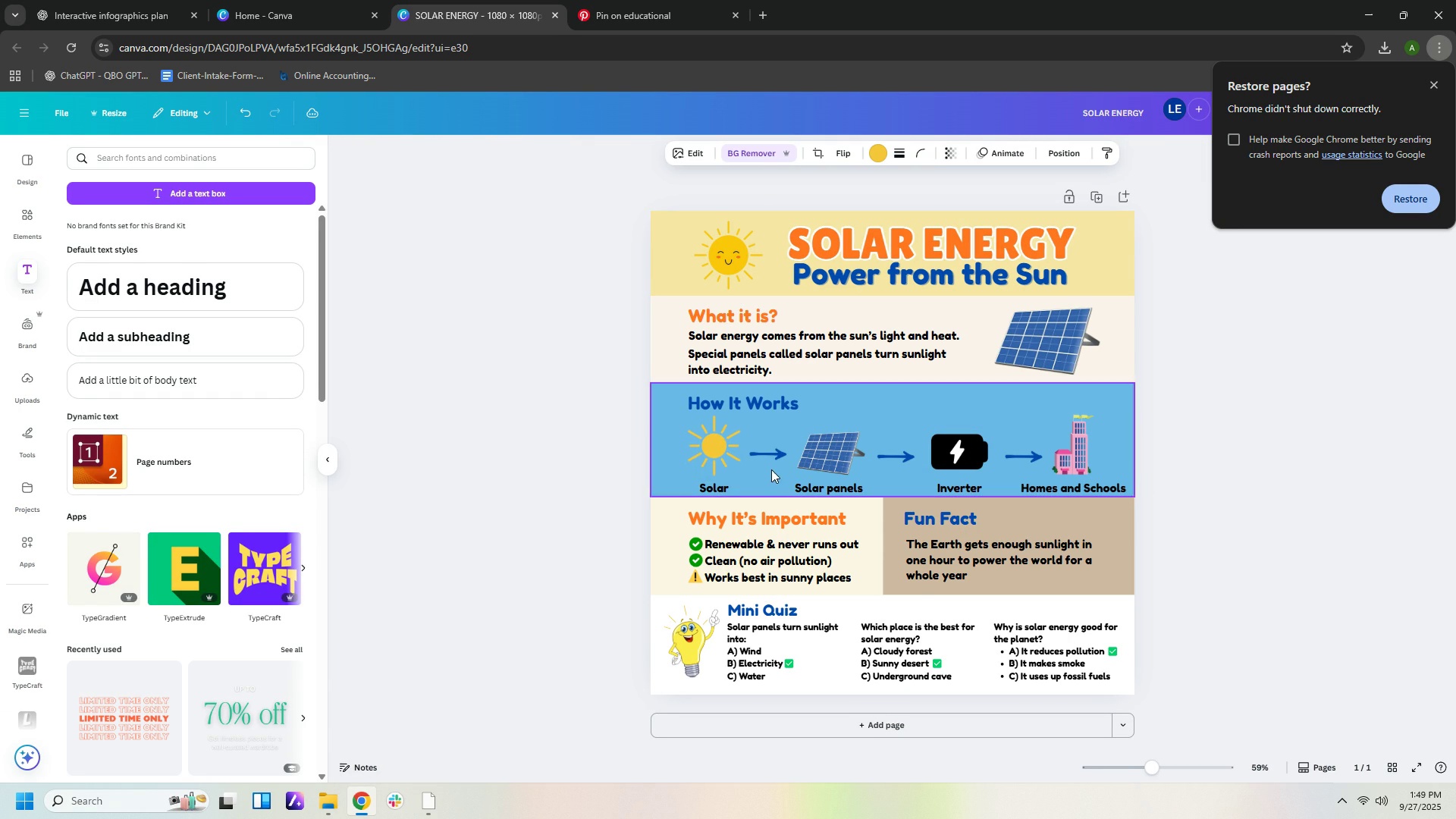 
key(ArrowUp)
 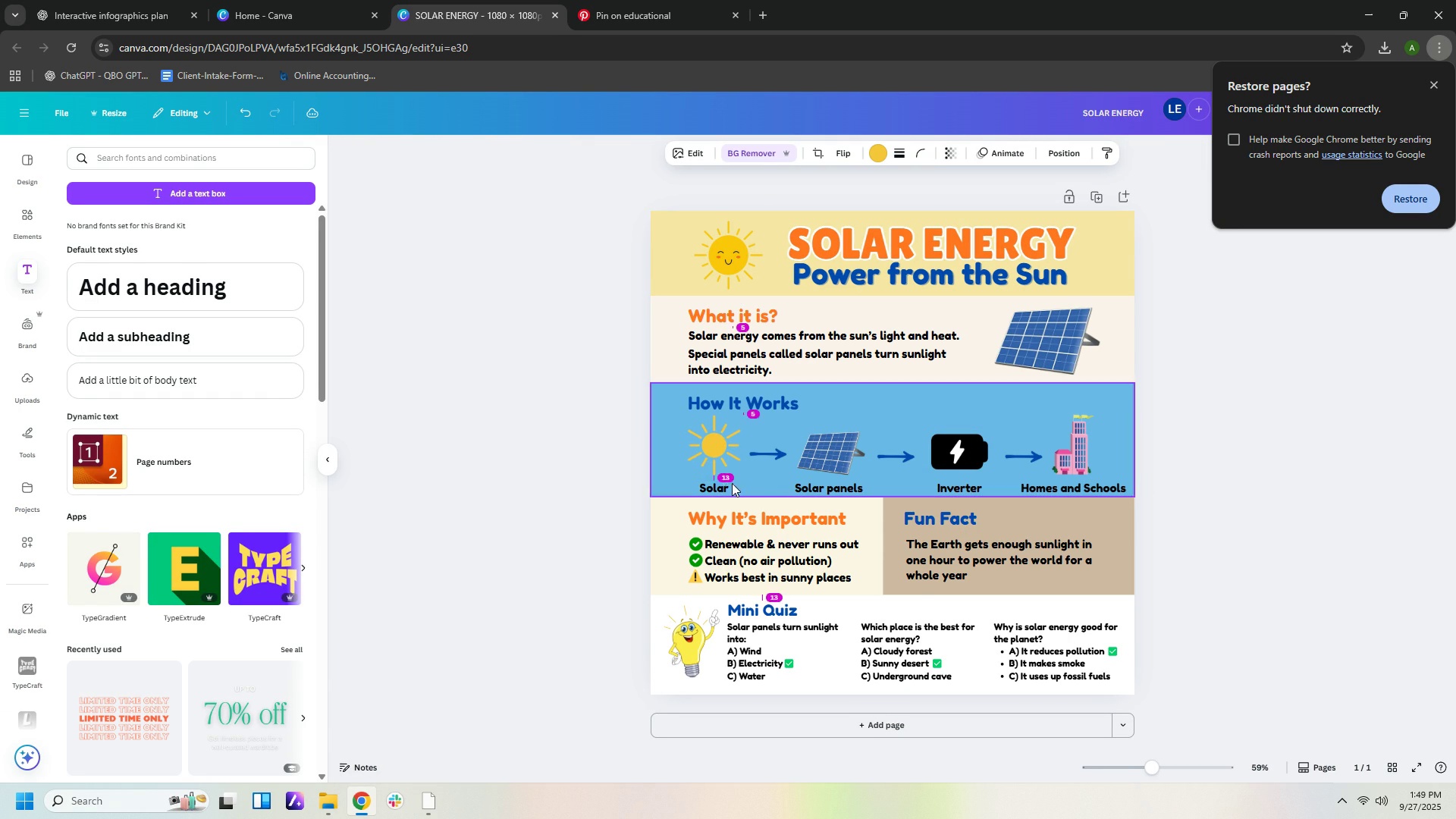 
key(ArrowUp)
 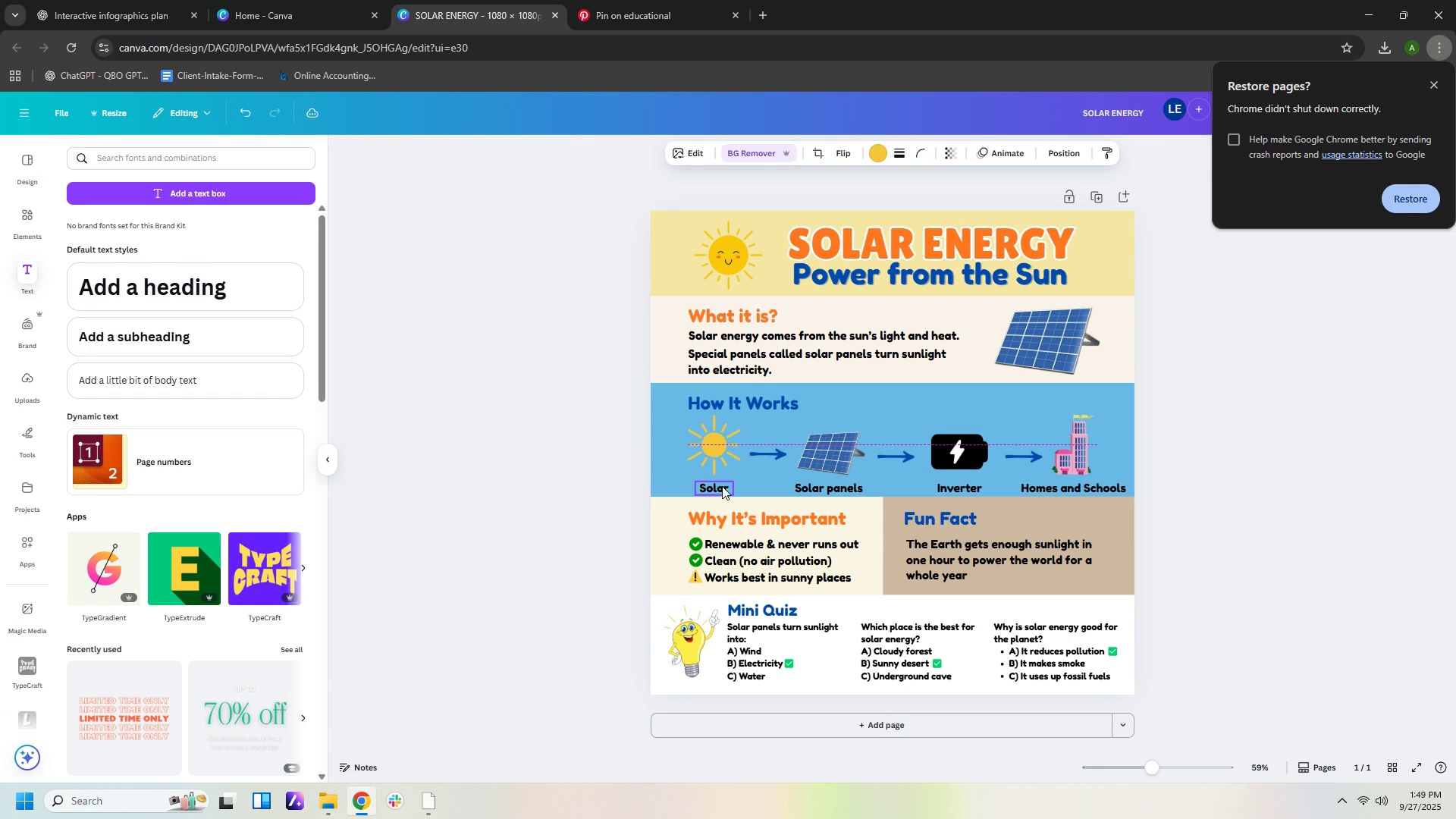 
key(ArrowUp)
 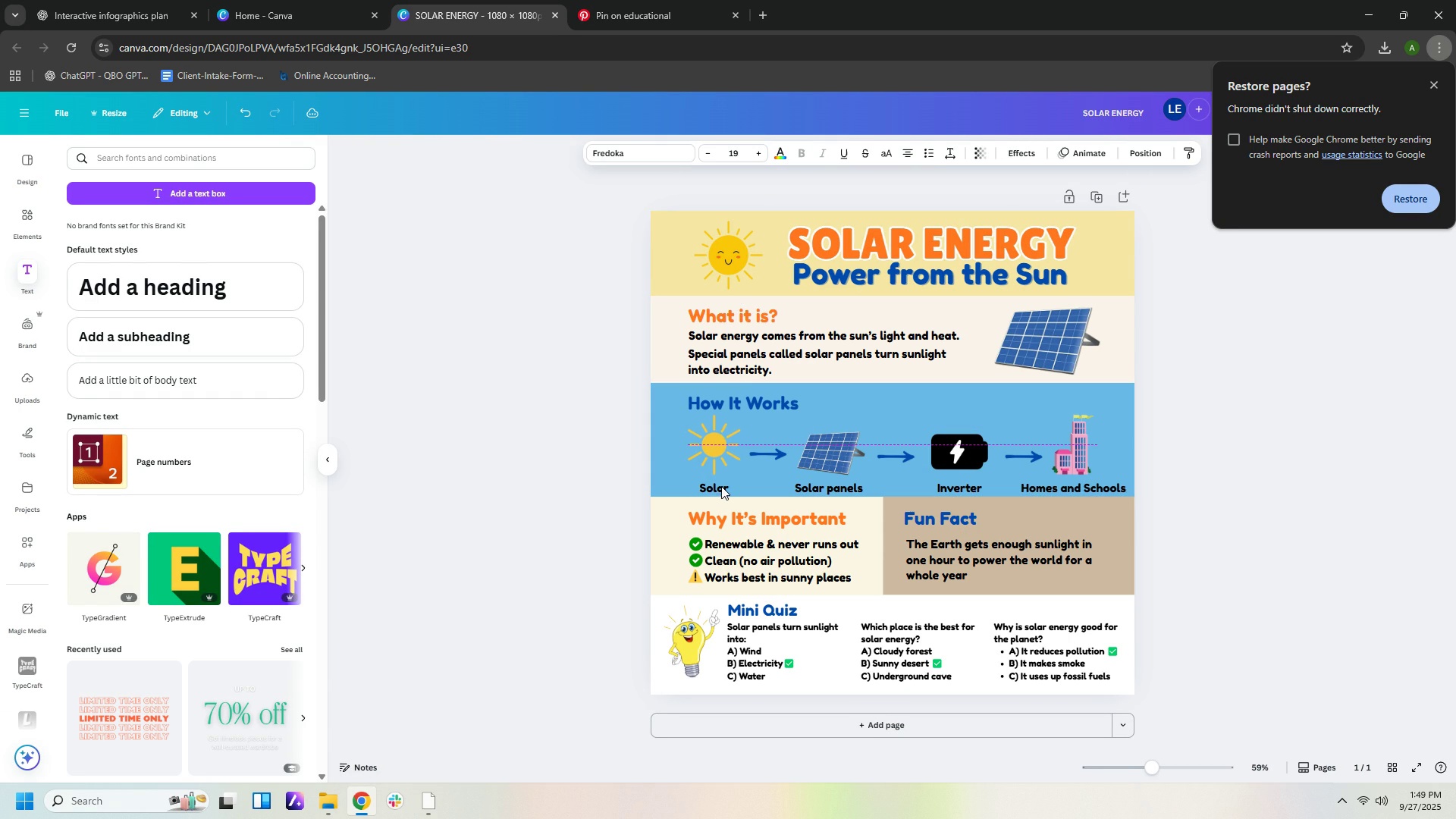 
left_click([721, 486])
 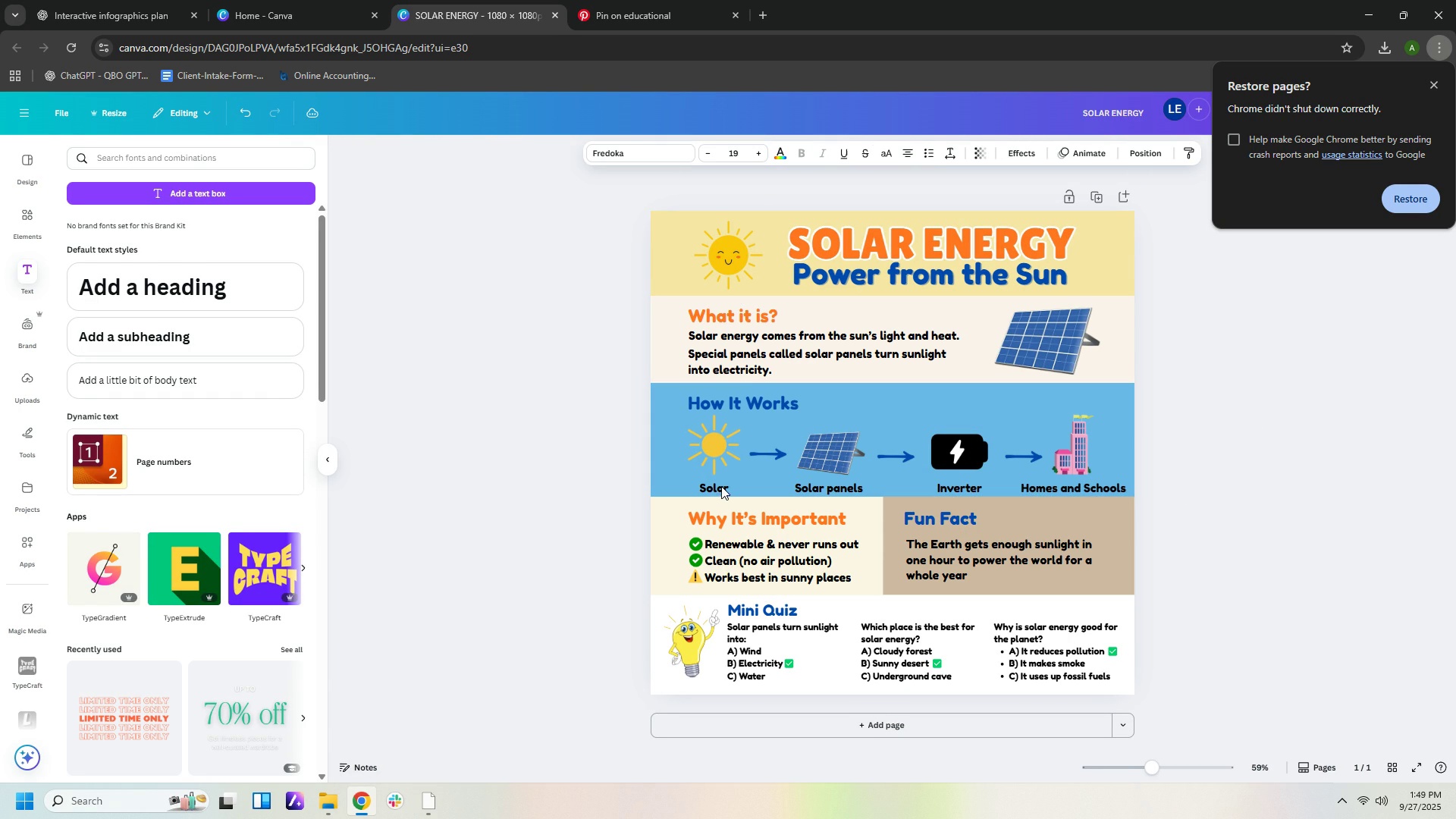 
key(ArrowUp)